 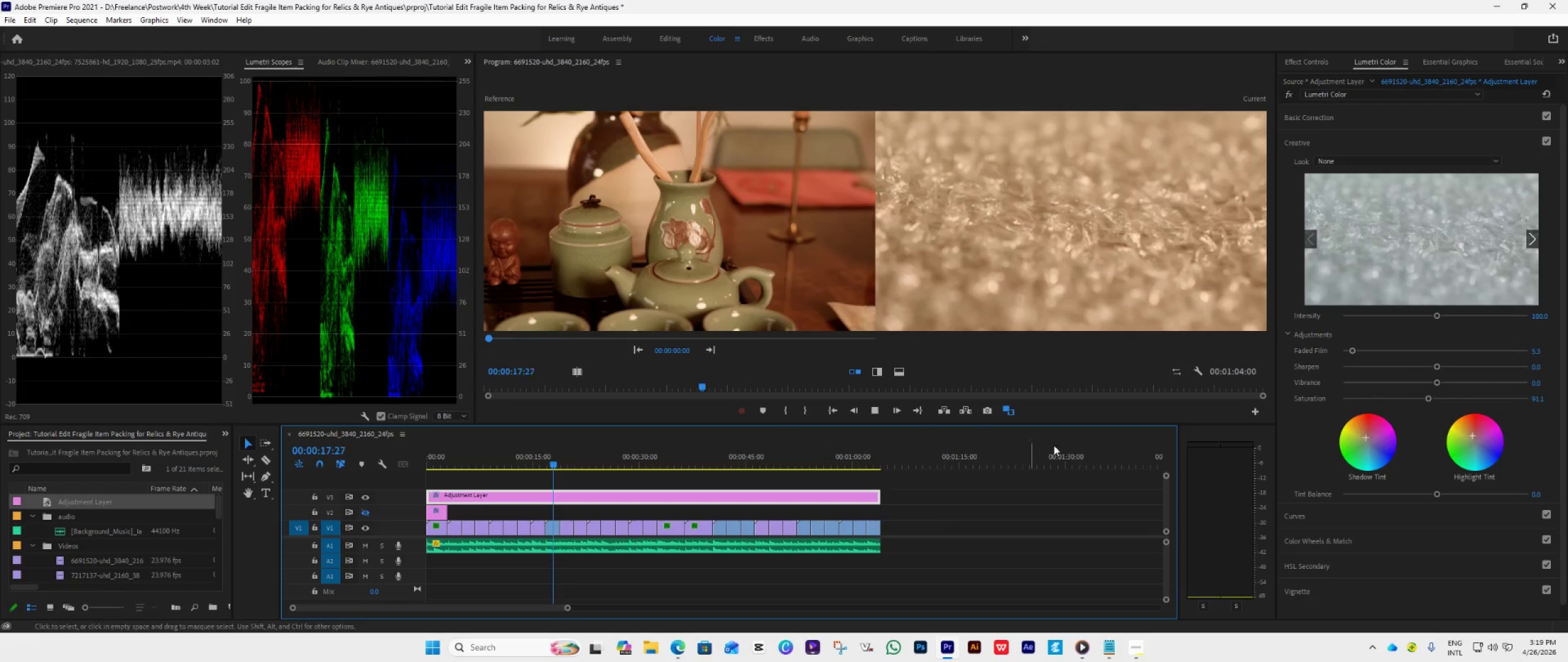 
left_click([1332, 114])
 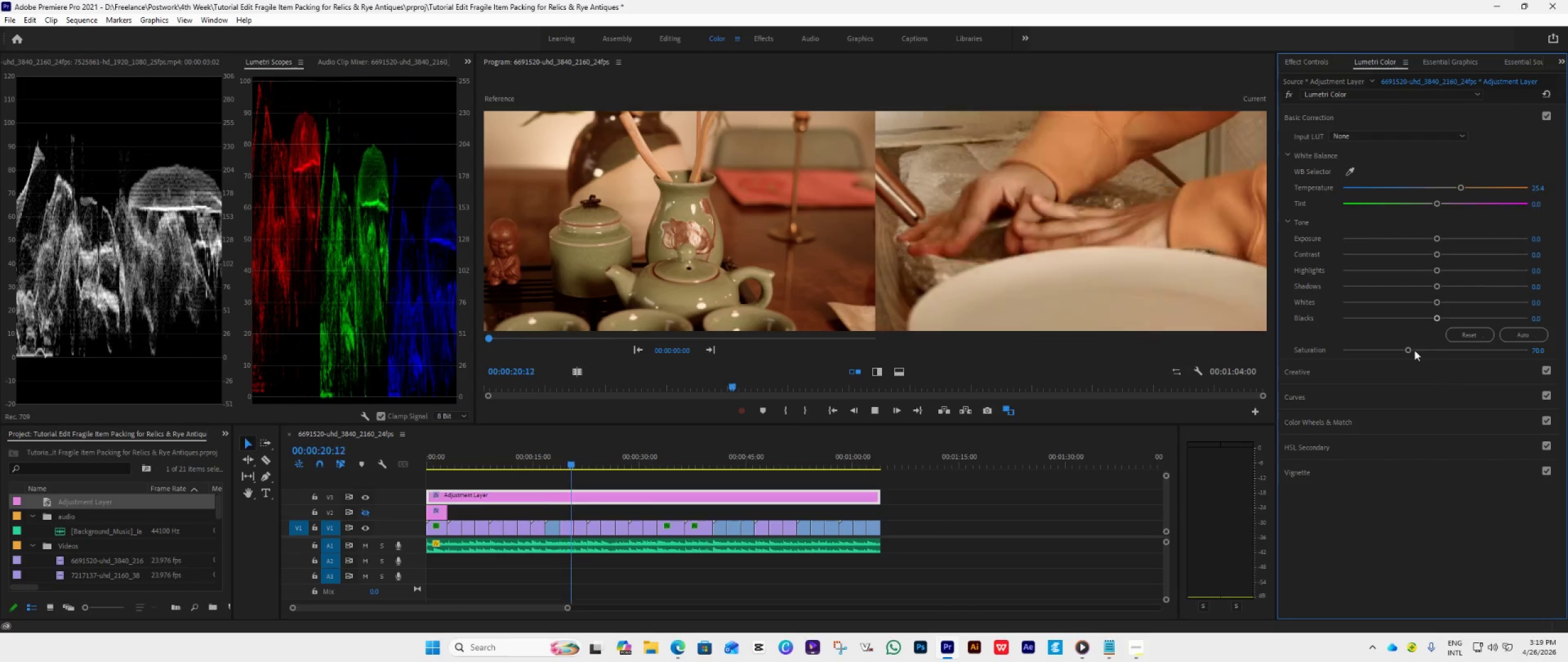 
left_click_drag(start_coordinate=[1413, 349], to_coordinate=[1420, 351])
 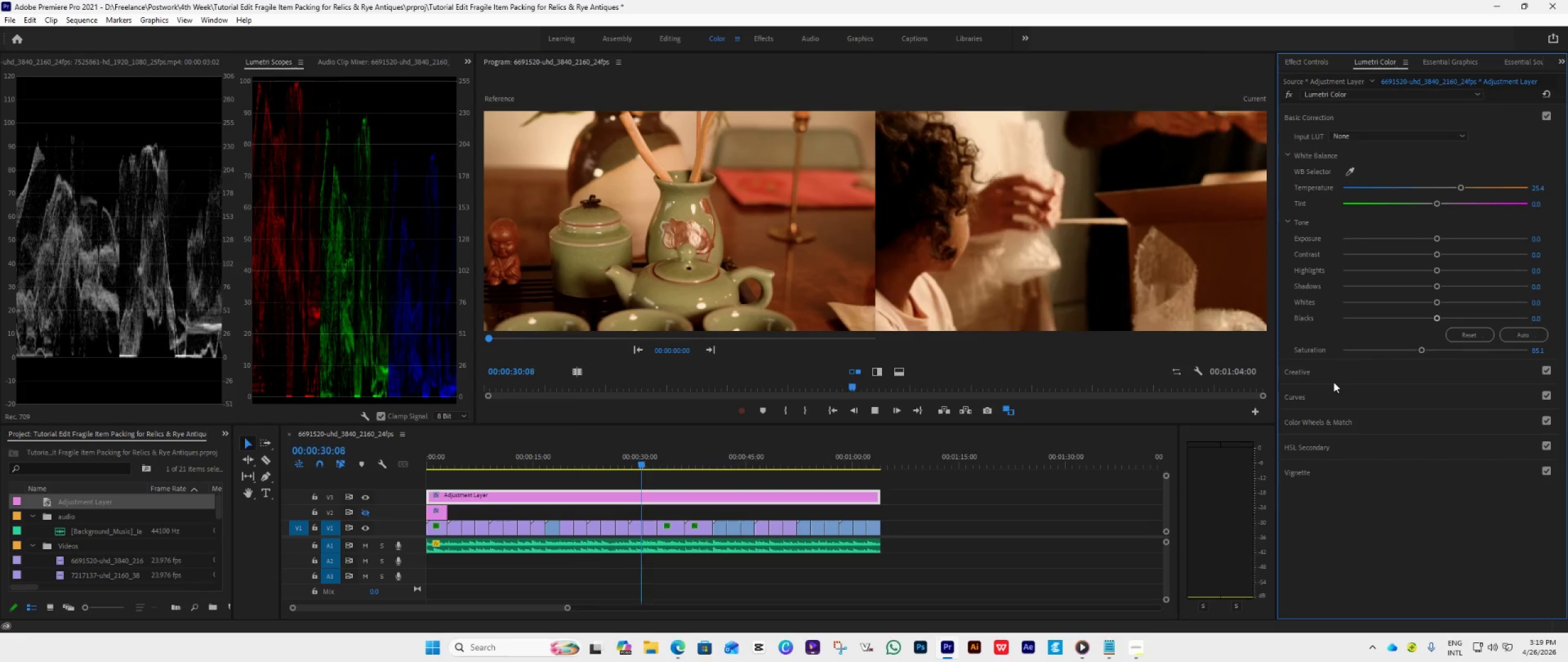 
wait(10.8)
 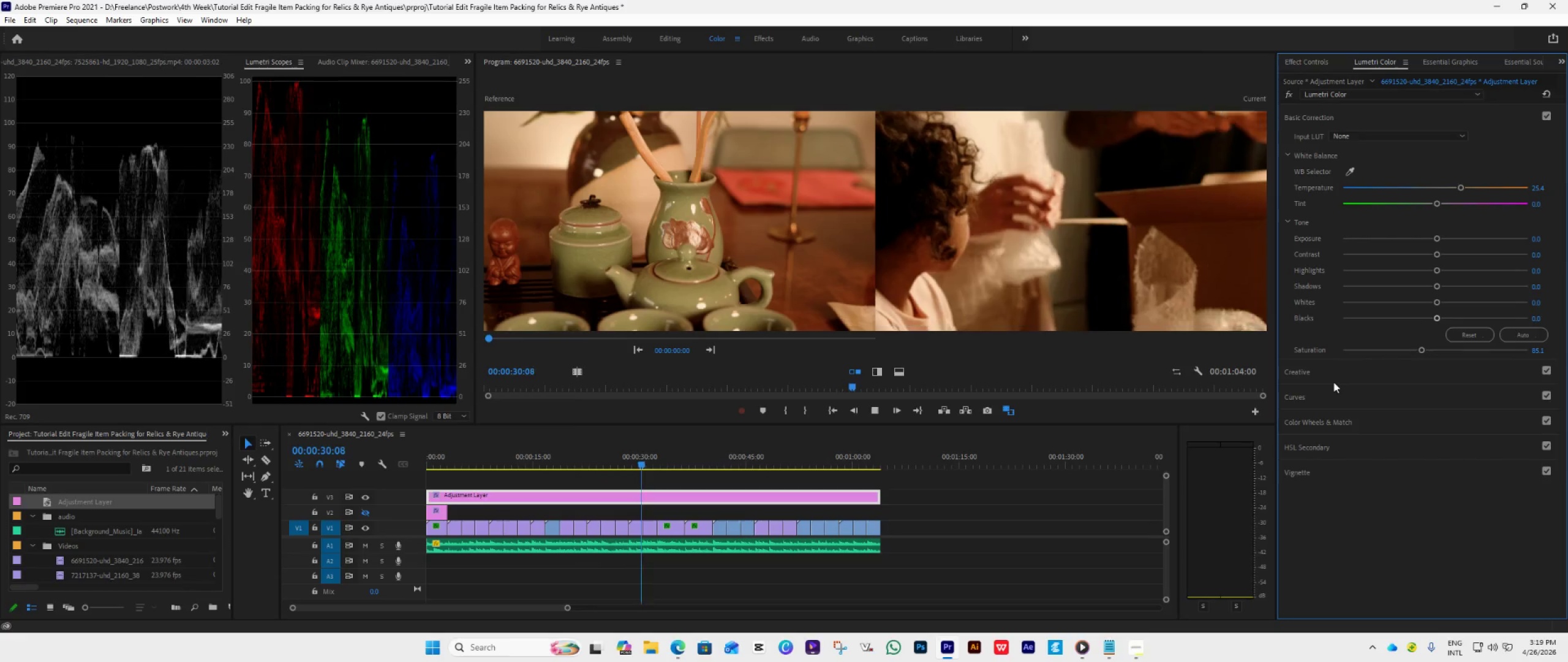 
key(Space)
 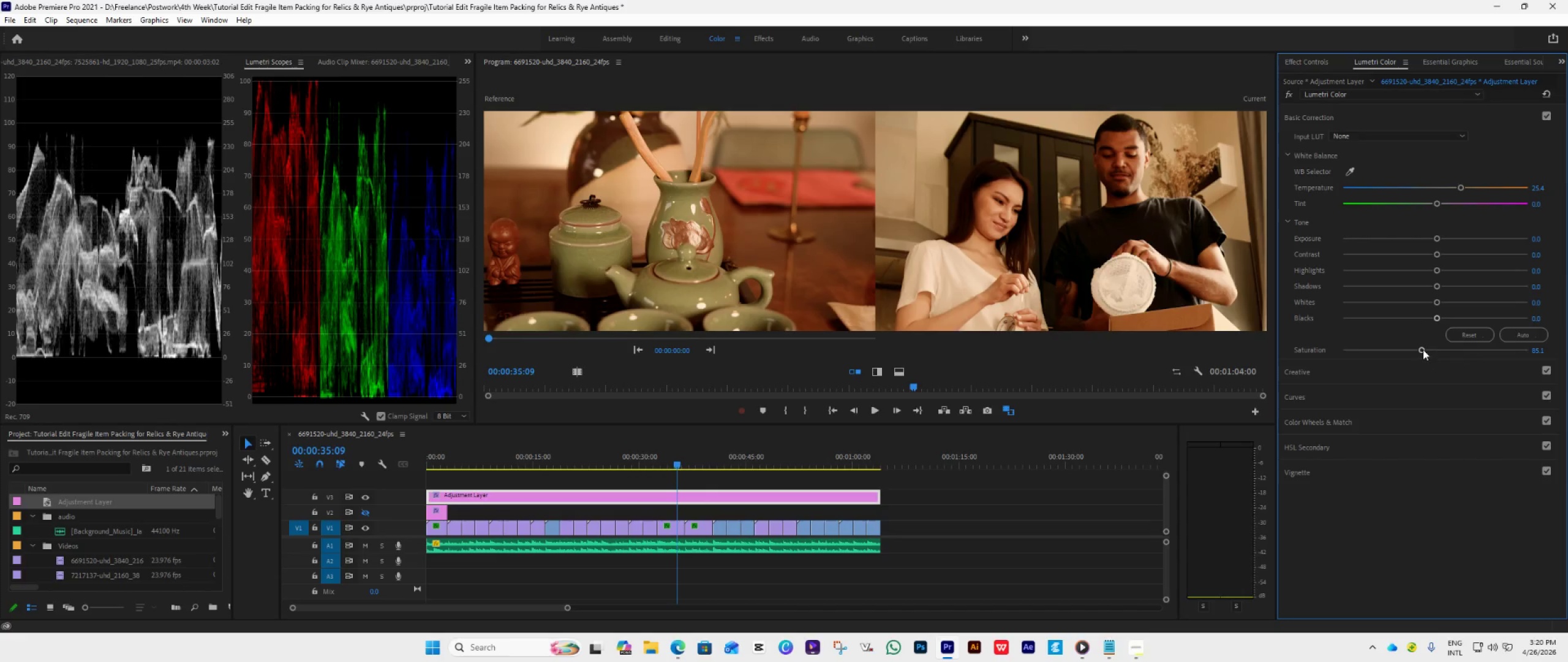 
left_click_drag(start_coordinate=[1423, 349], to_coordinate=[1420, 356])
 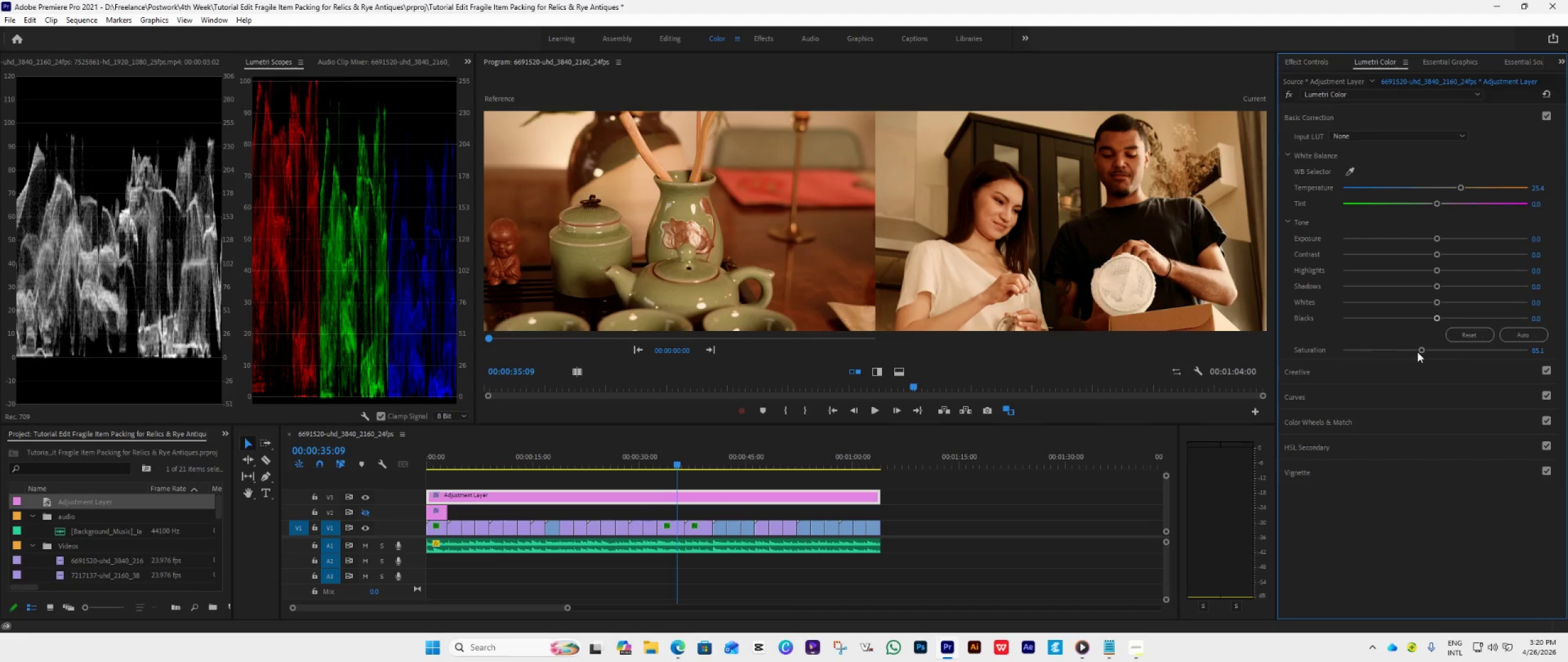 
left_click([1538, 353])
 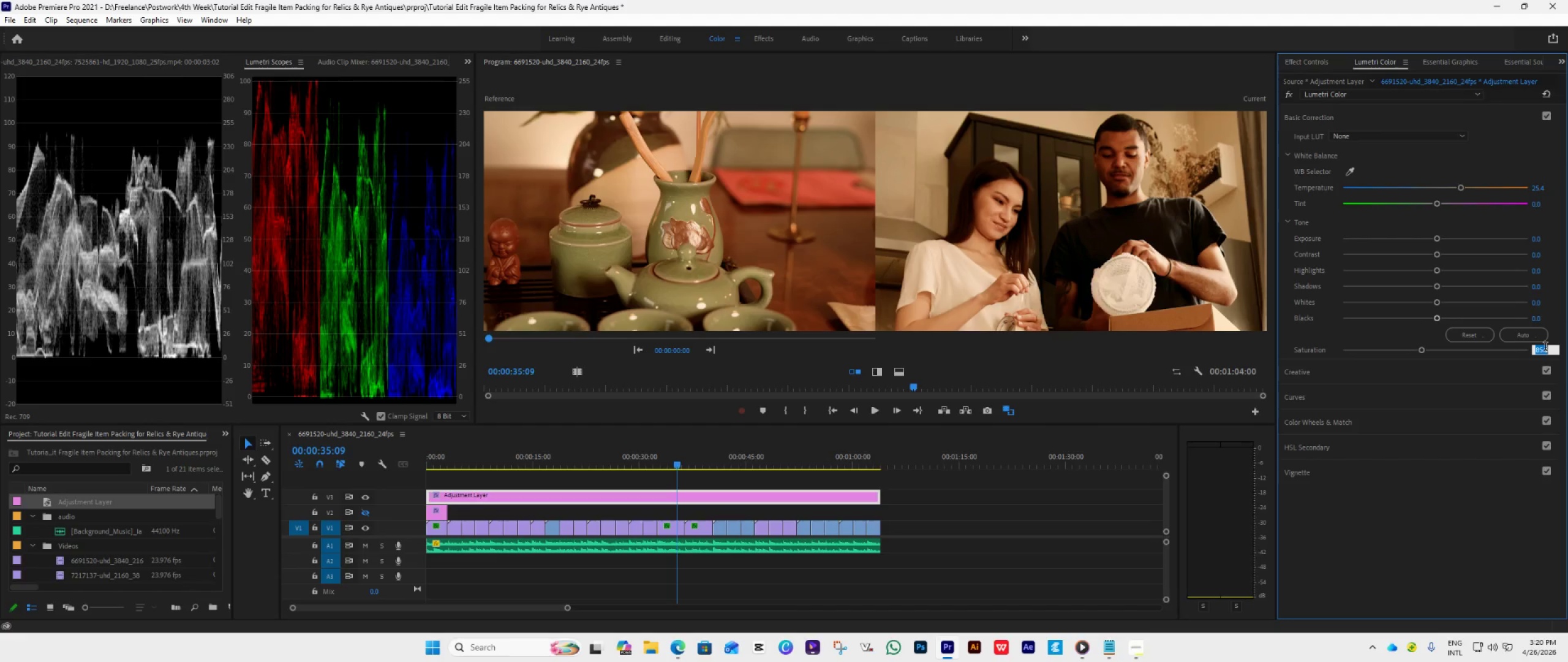 
type(80)
 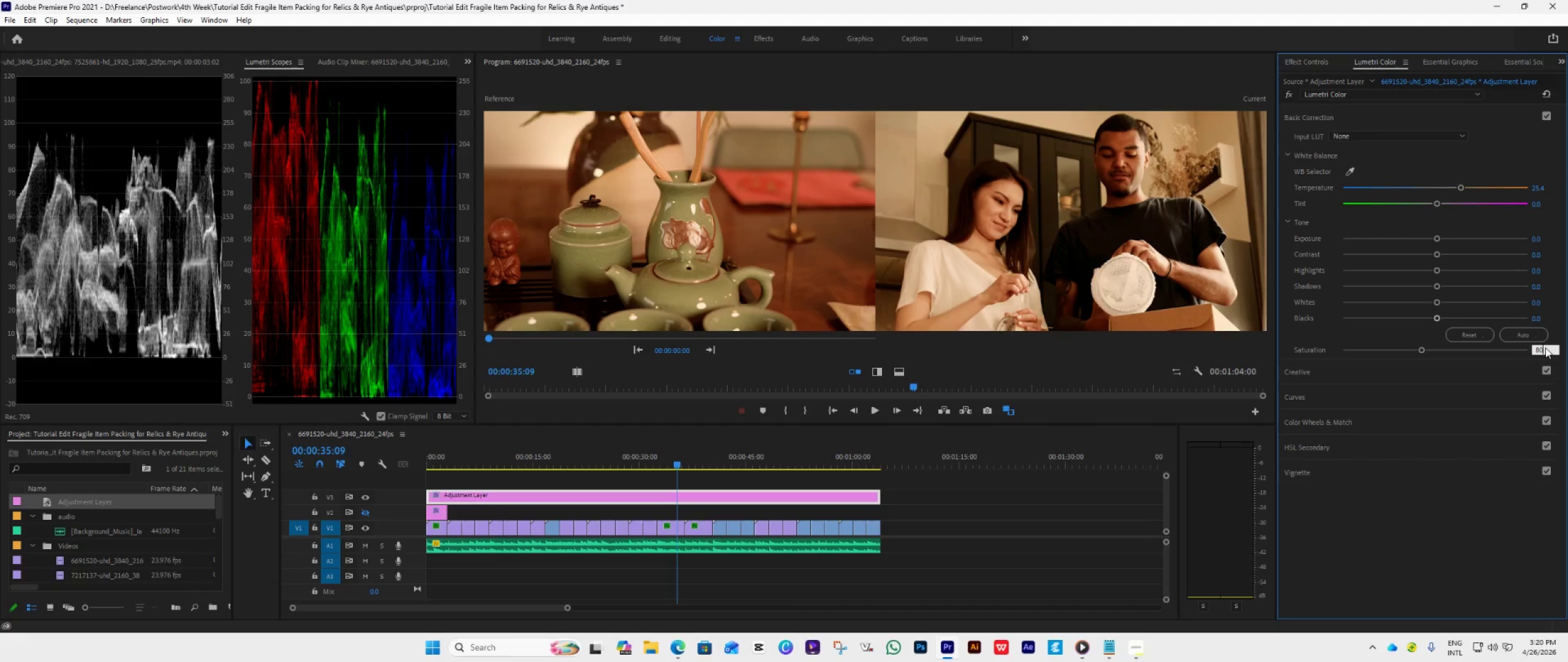 
key(Enter)
 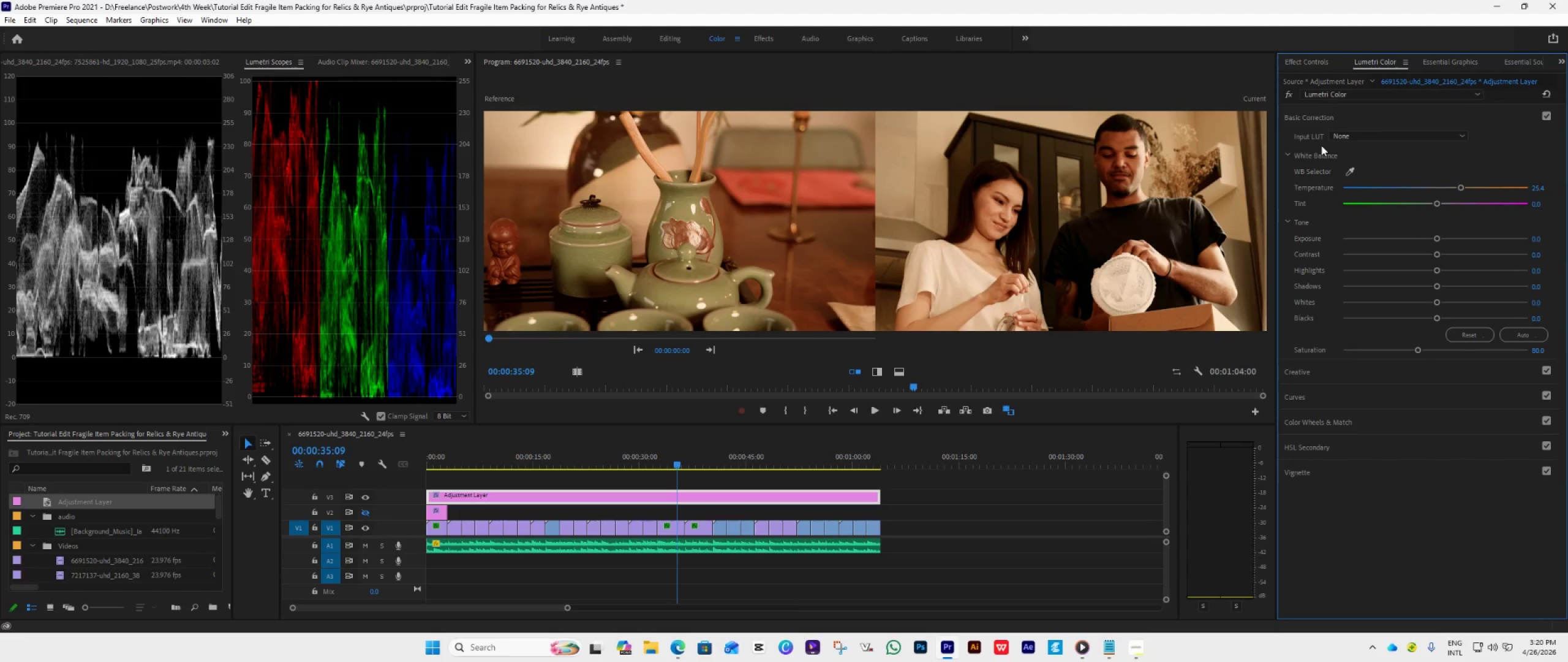 
left_click([1324, 118])
 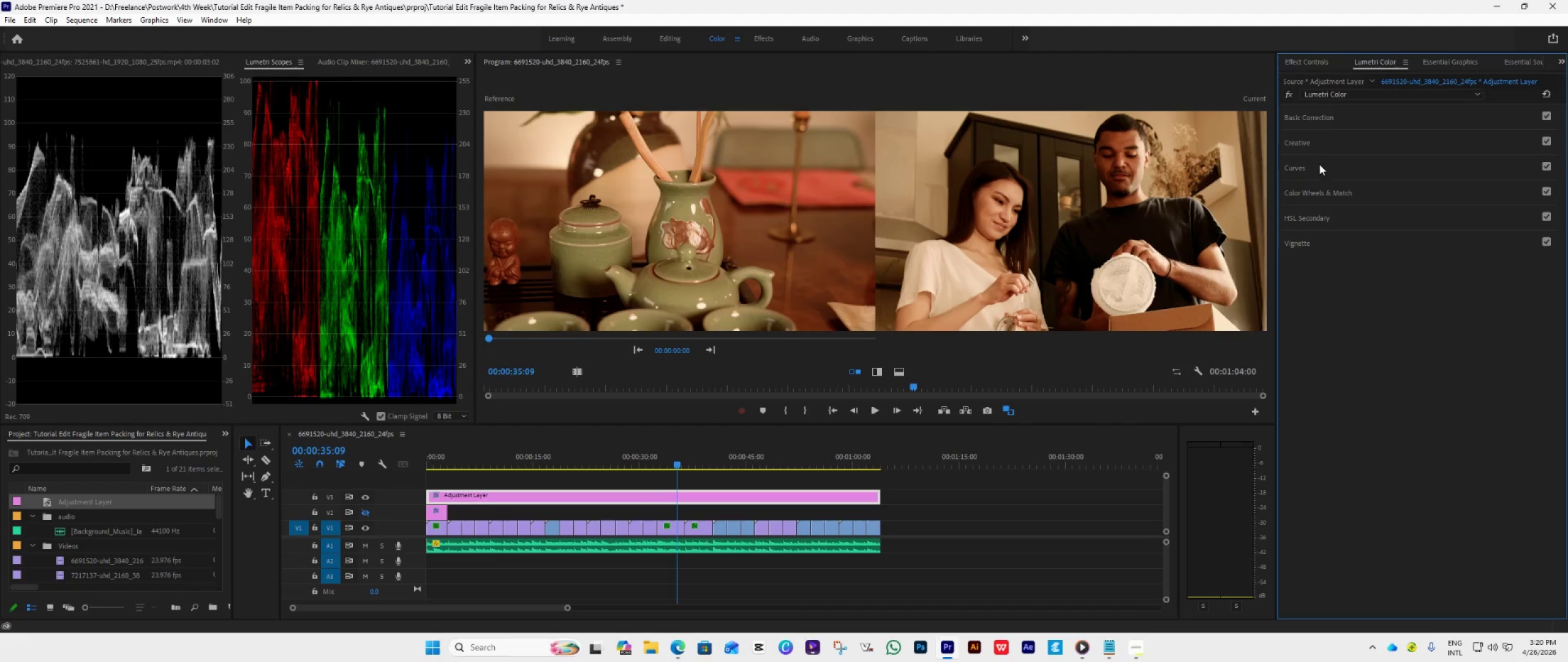 
left_click([1320, 169])
 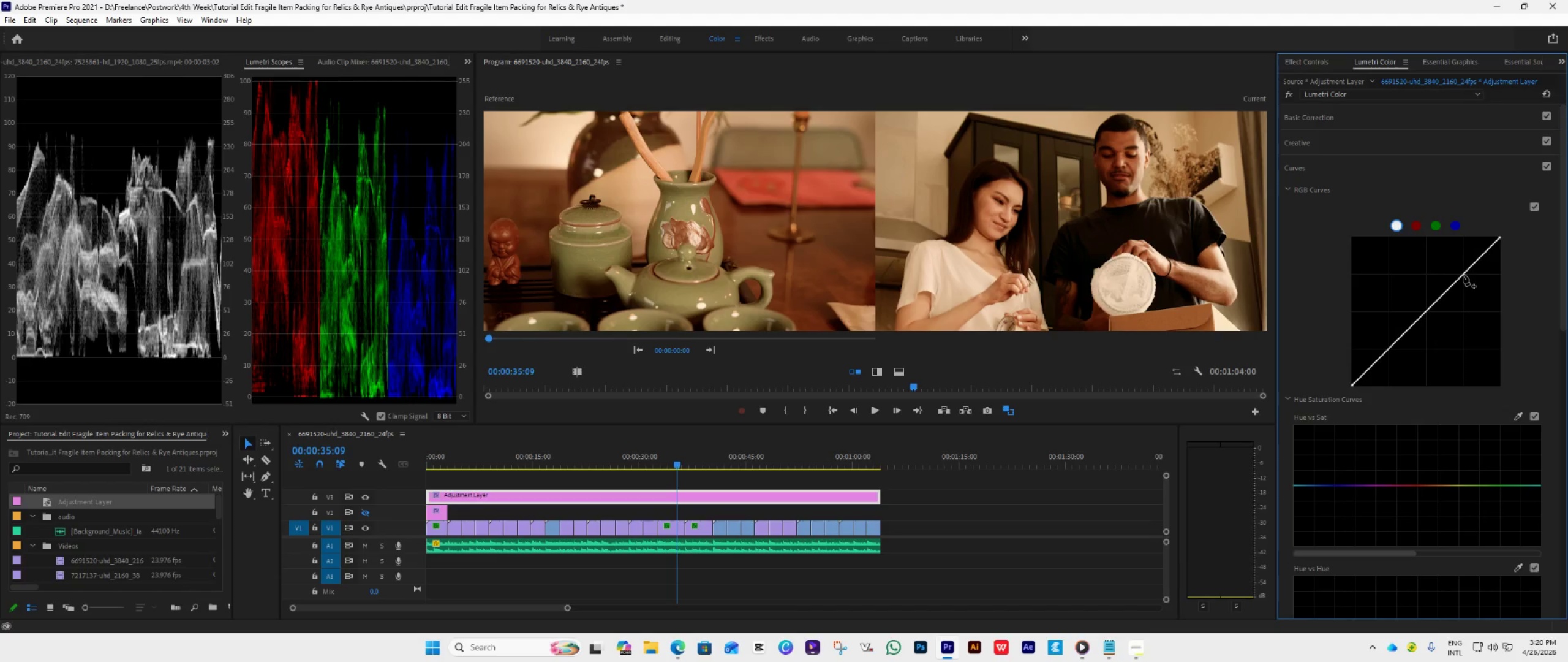 
left_click([1463, 275])
 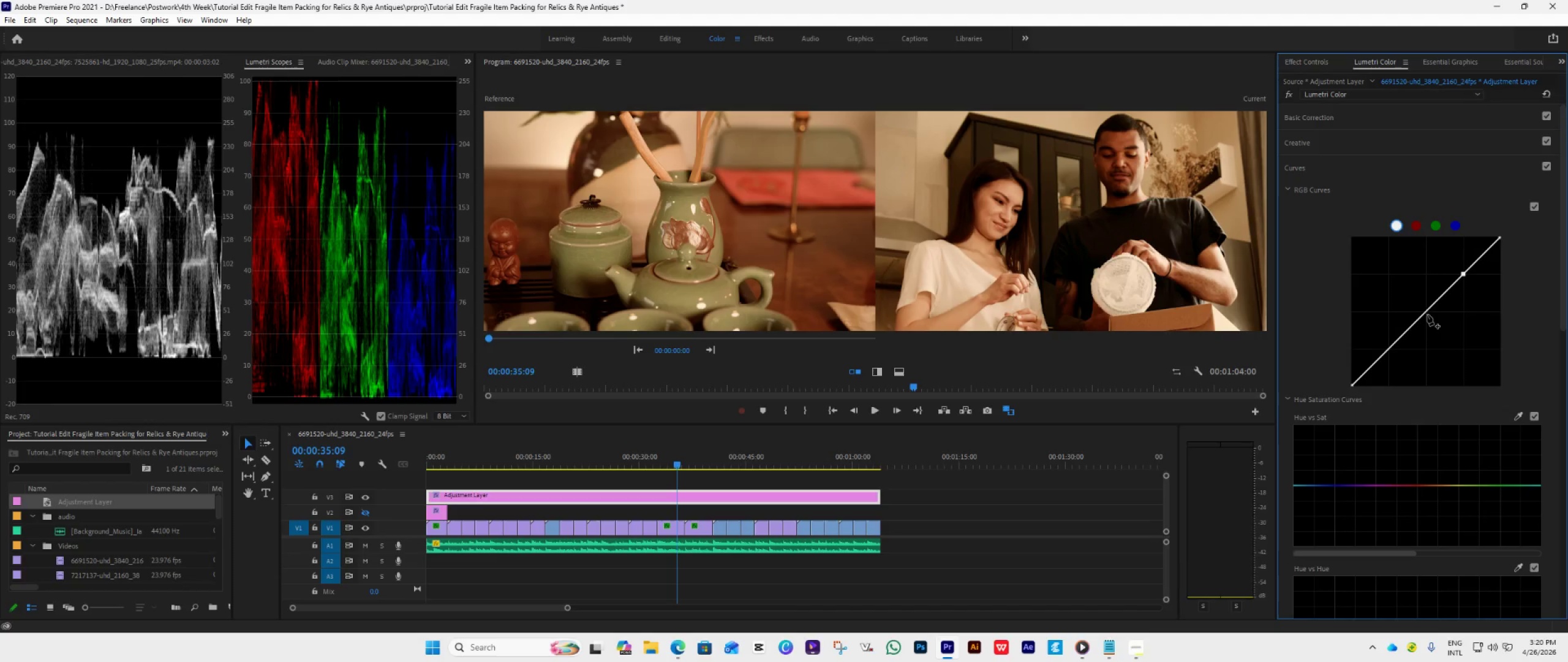 
left_click([1428, 311])
 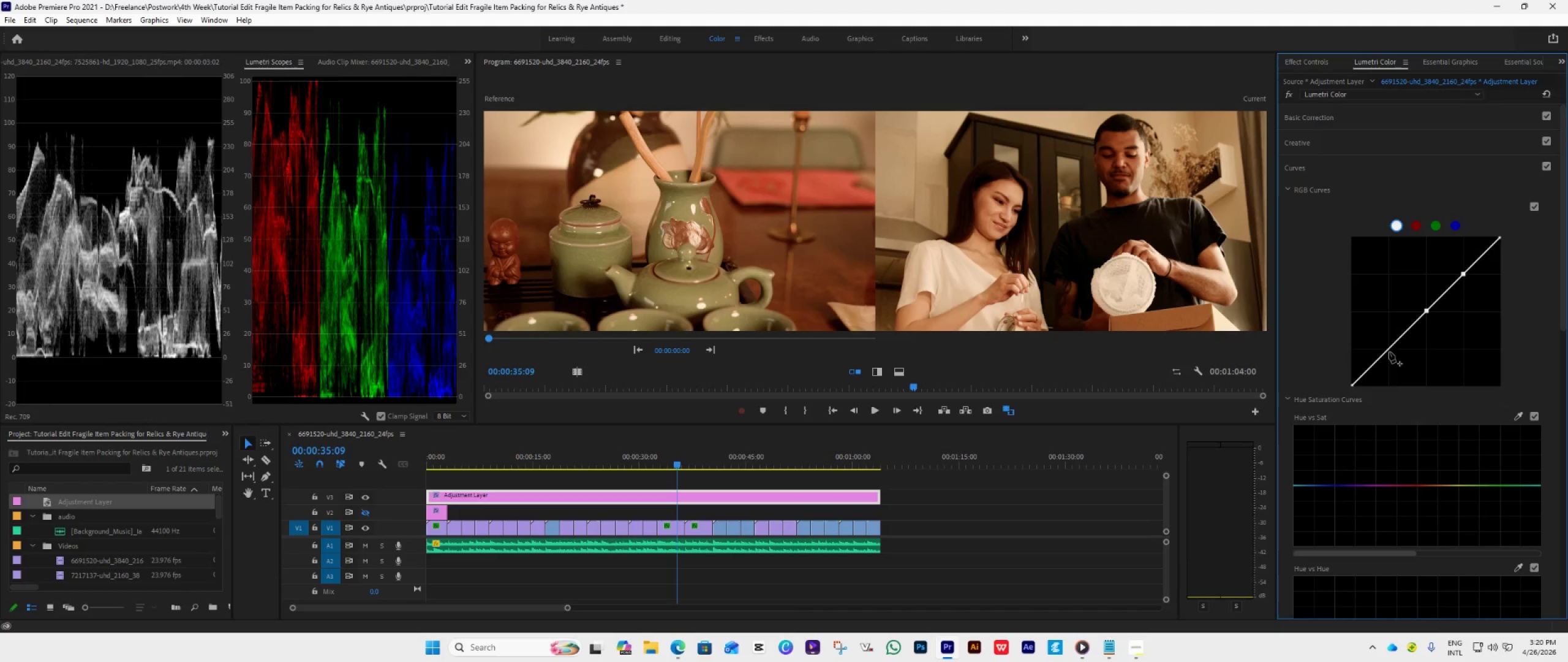 
left_click([1389, 351])
 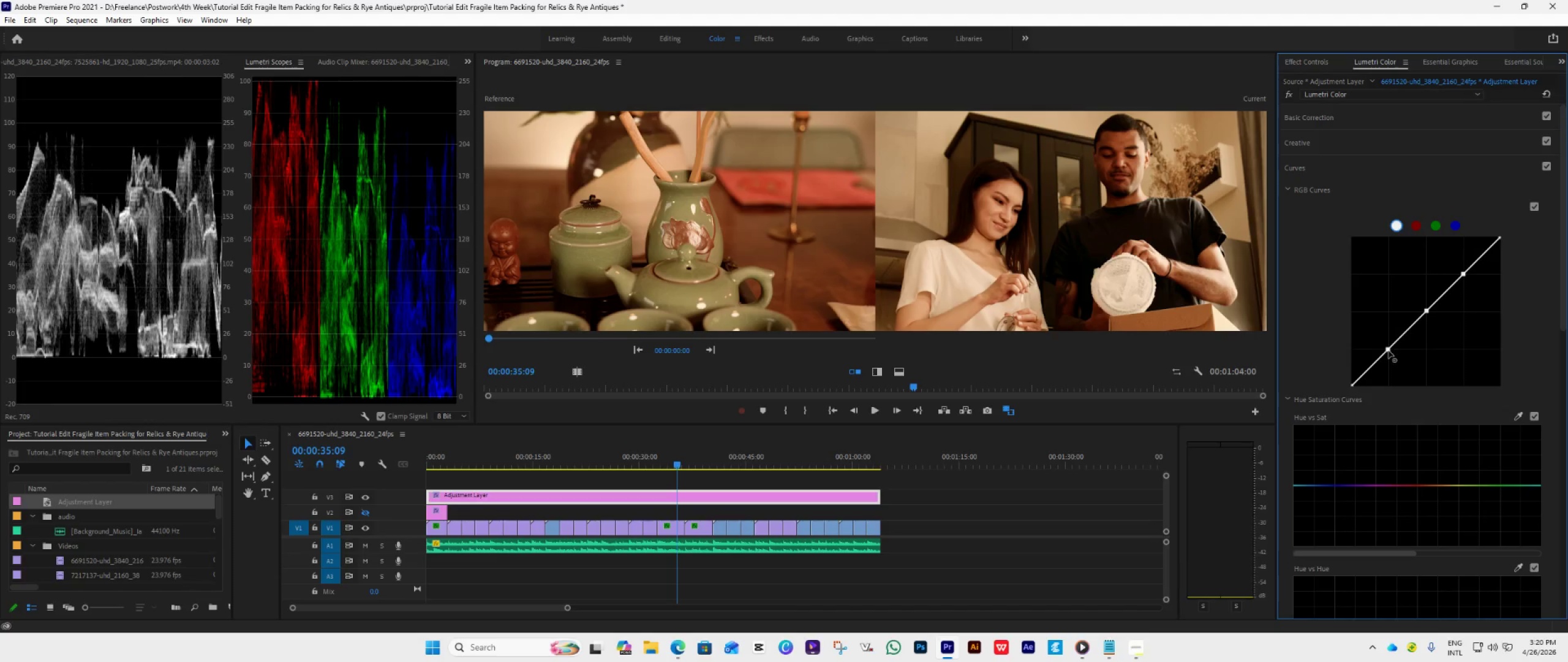 
left_click_drag(start_coordinate=[1388, 350], to_coordinate=[1393, 352])
 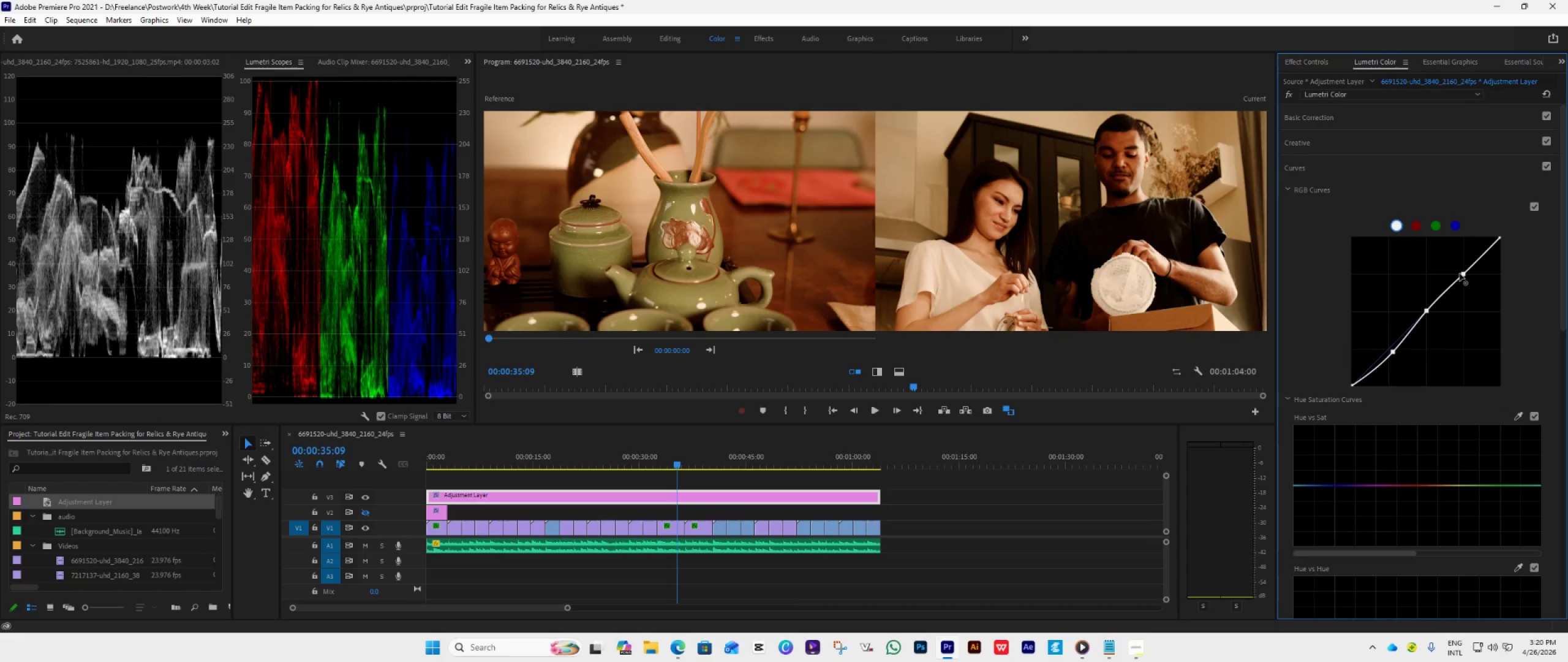 
left_click_drag(start_coordinate=[1466, 275], to_coordinate=[1460, 273])
 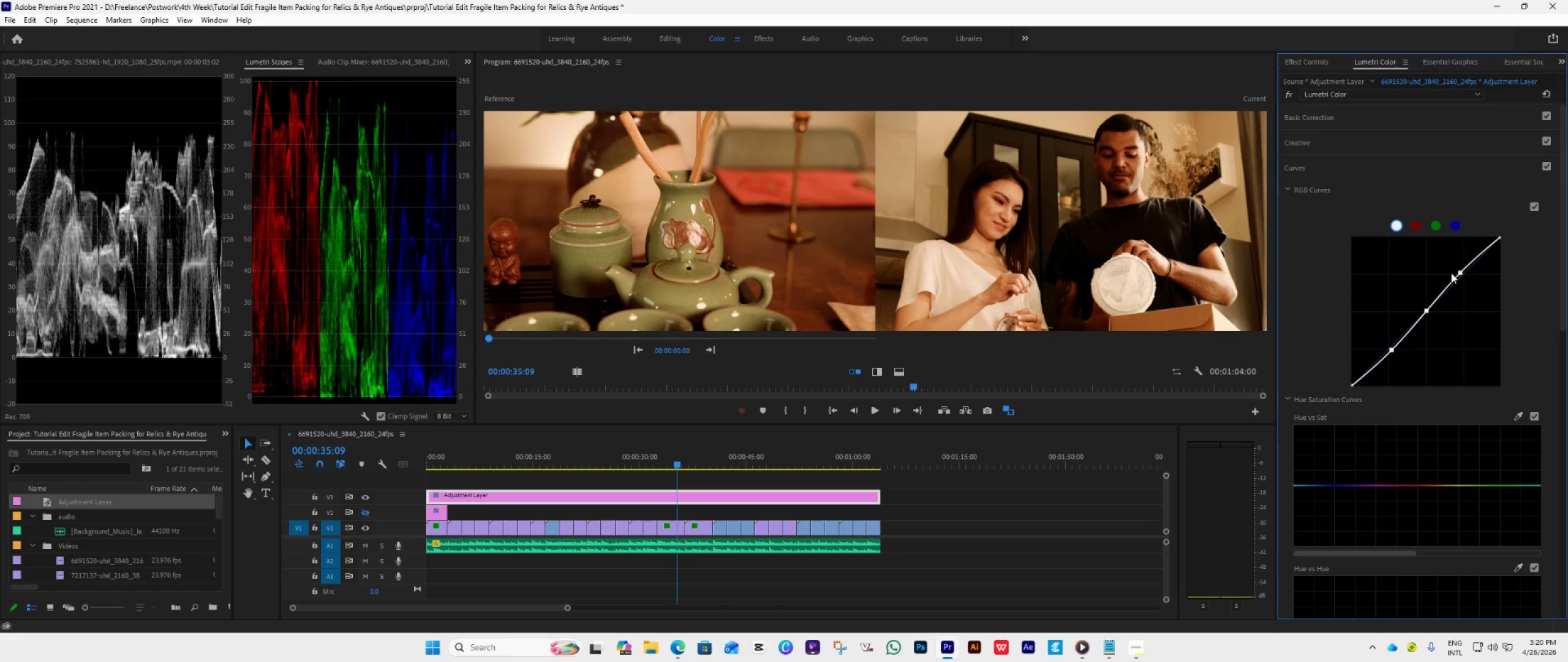 
wait(14.95)
 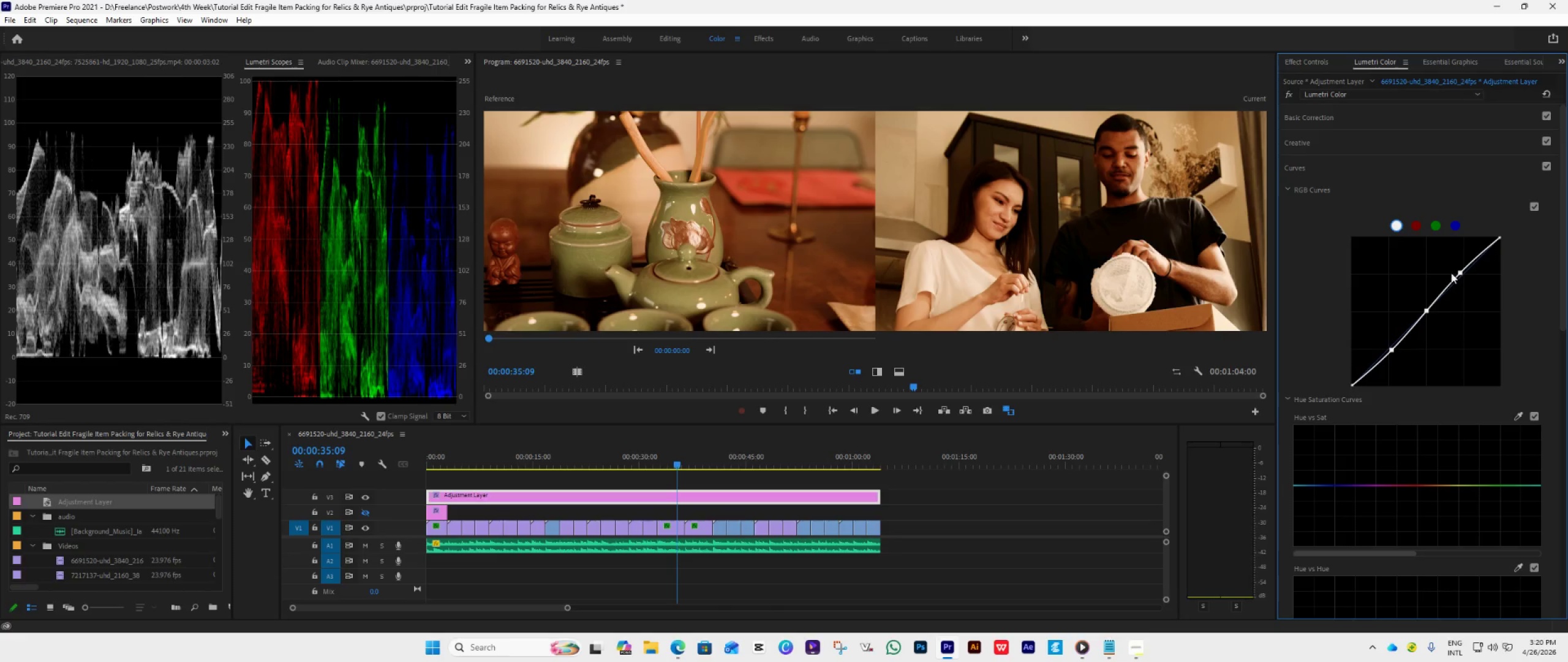 
left_click([1346, 114])
 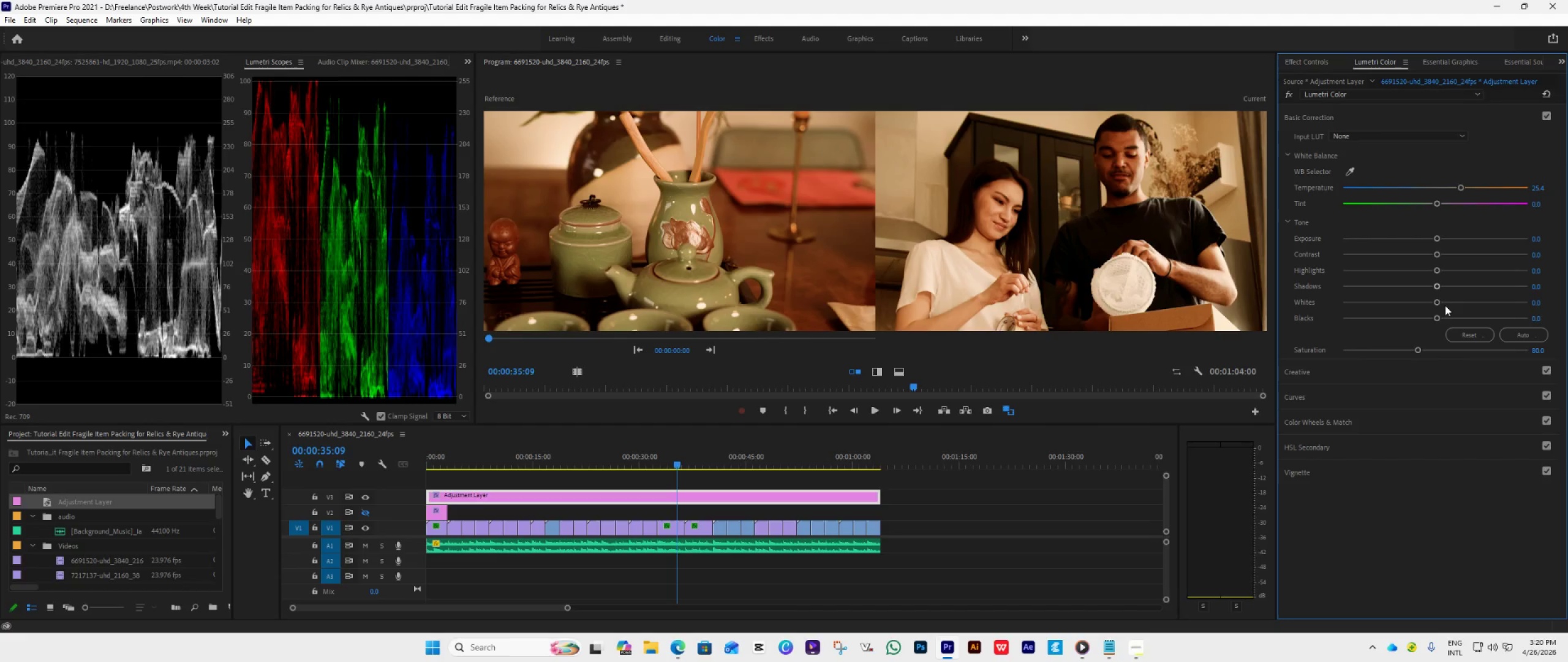 
wait(7.59)
 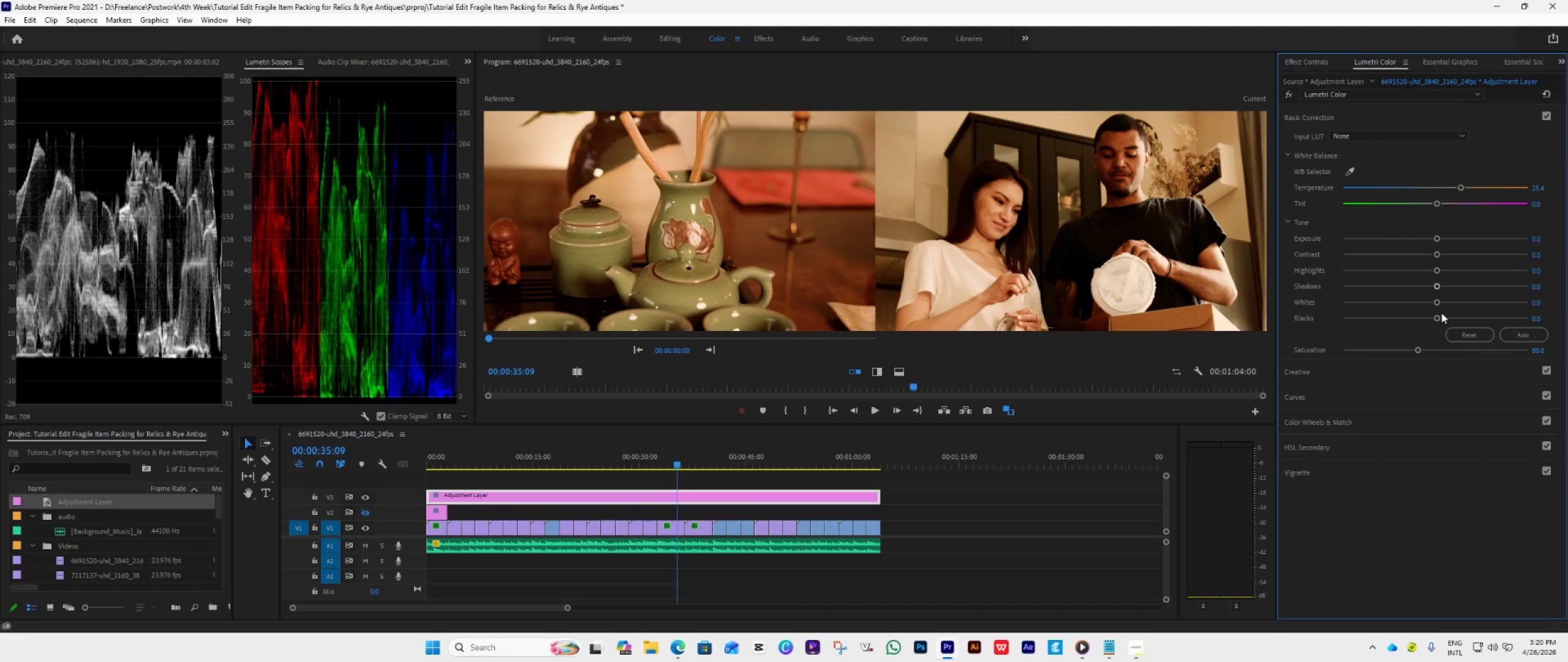 
left_click([1340, 115])
 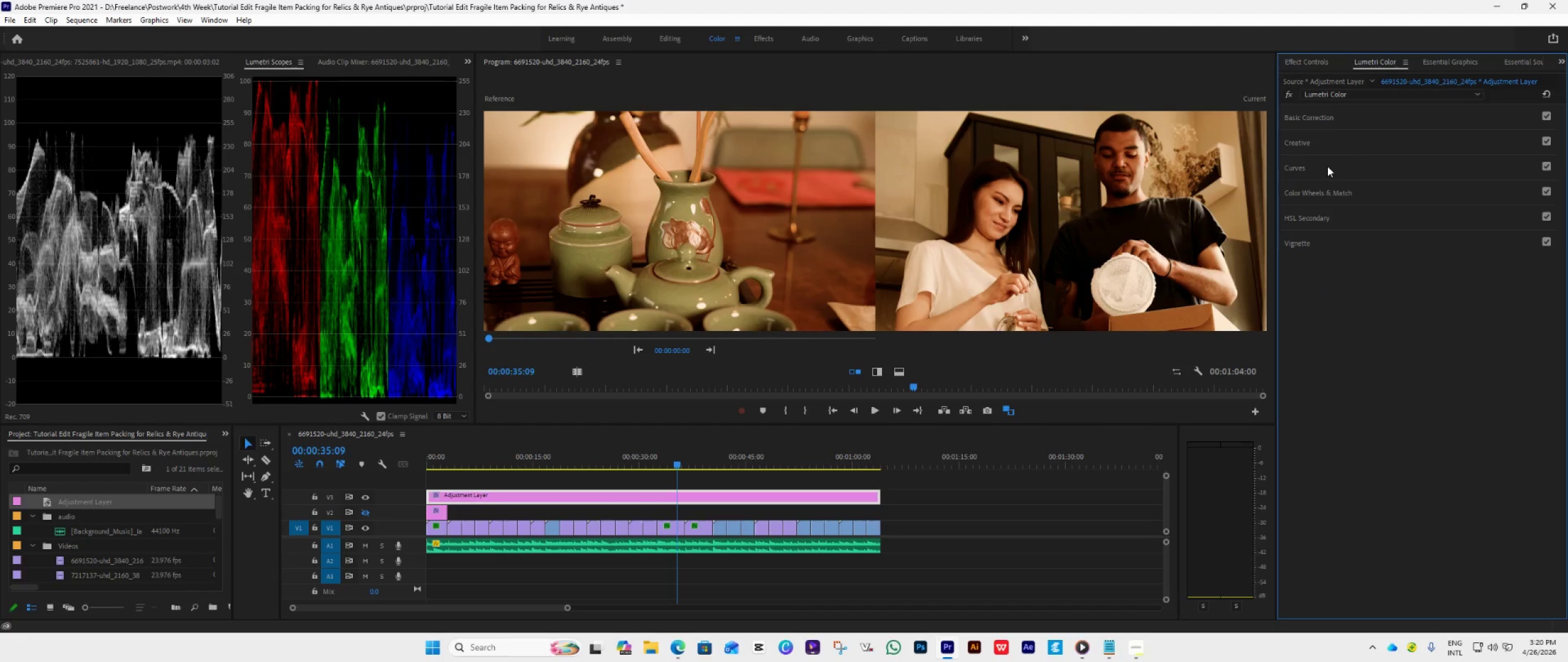 
left_click([1329, 165])
 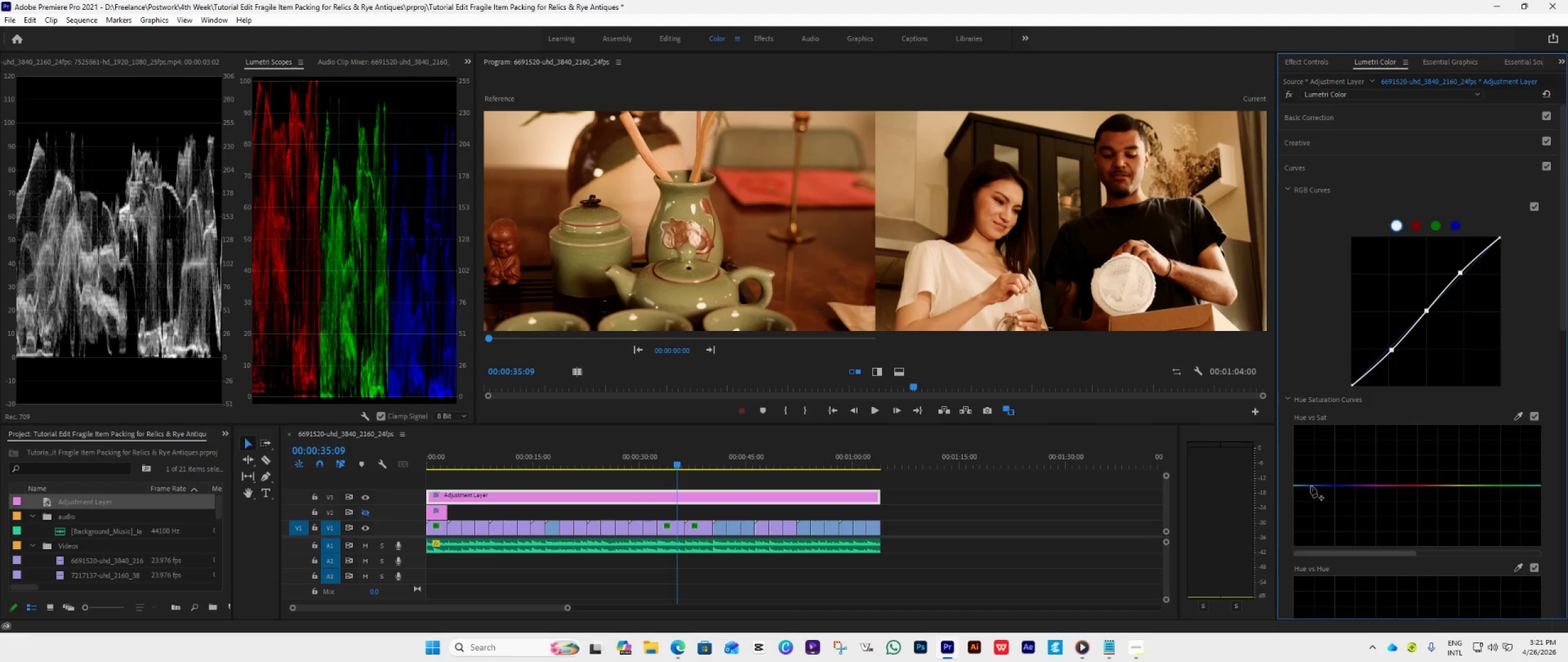 
left_click([1319, 486])
 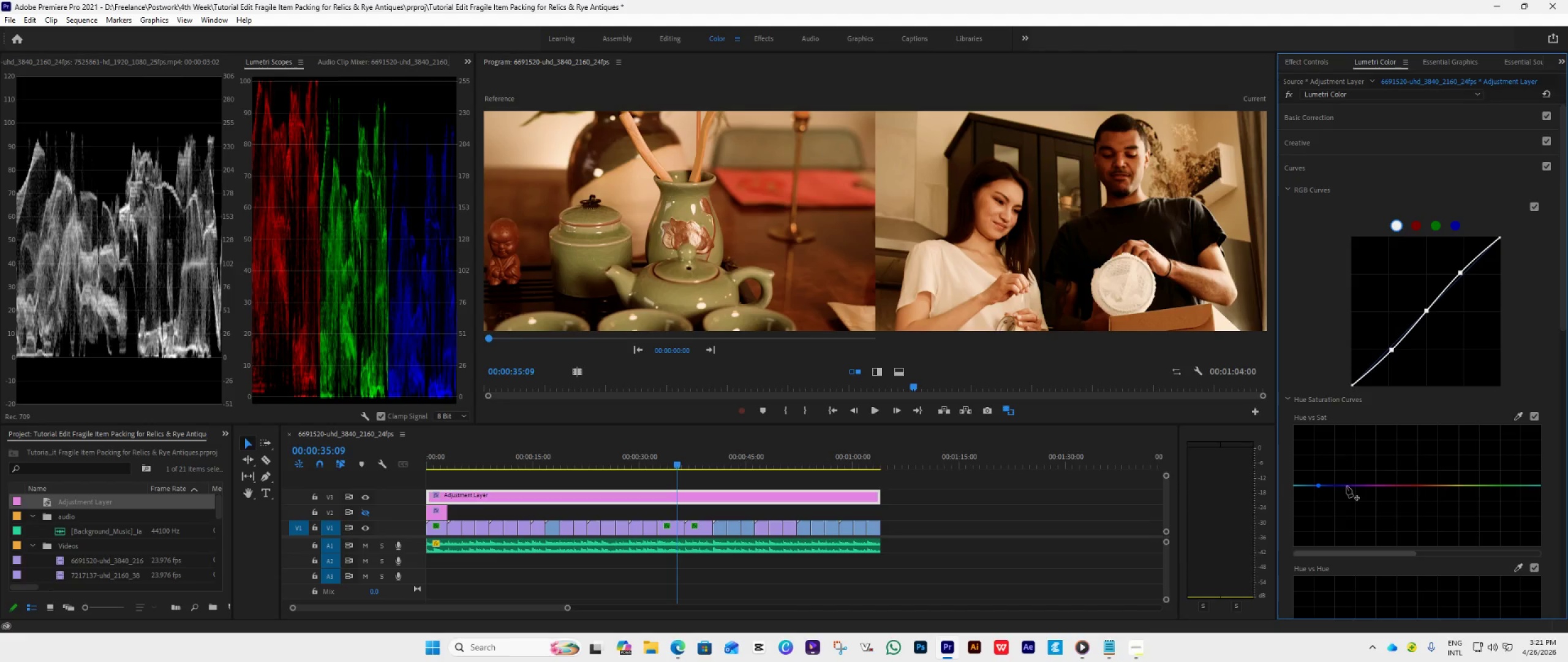 
left_click([1346, 486])
 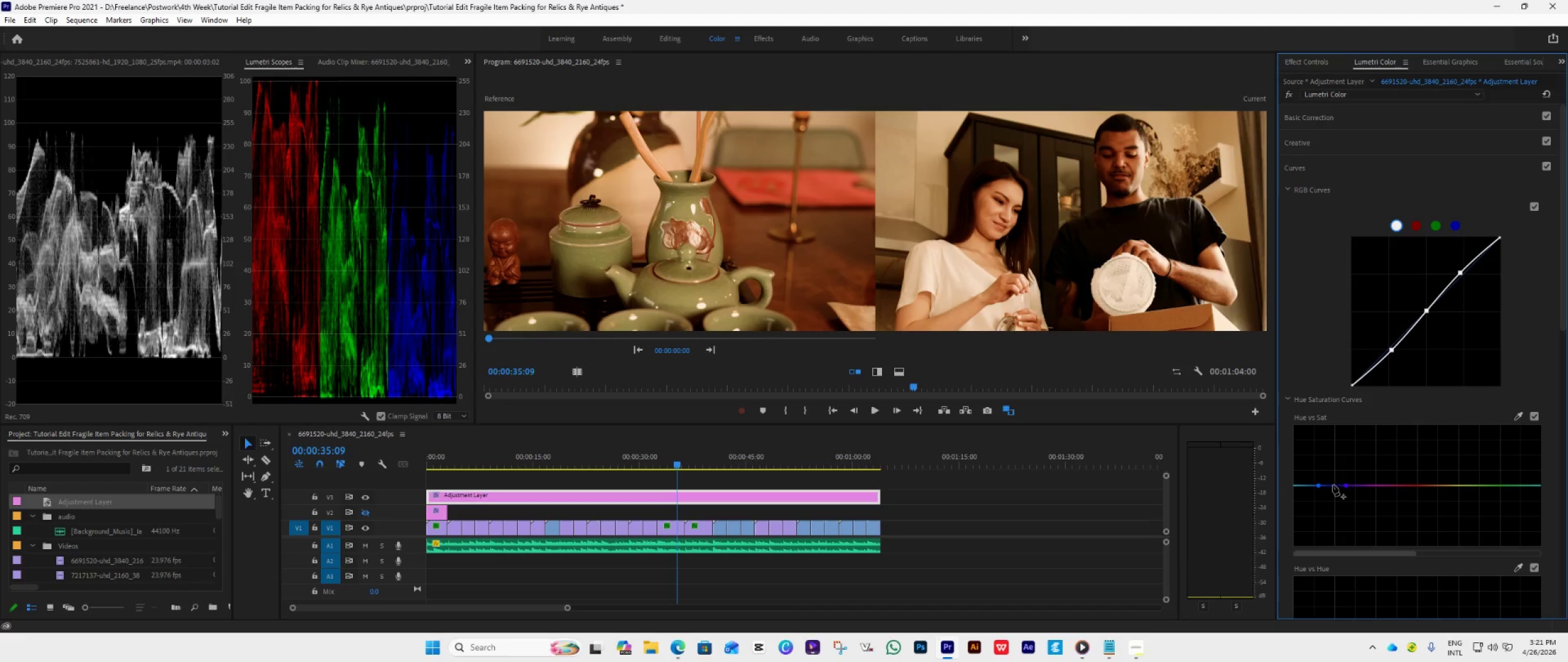 
left_click([1332, 483])
 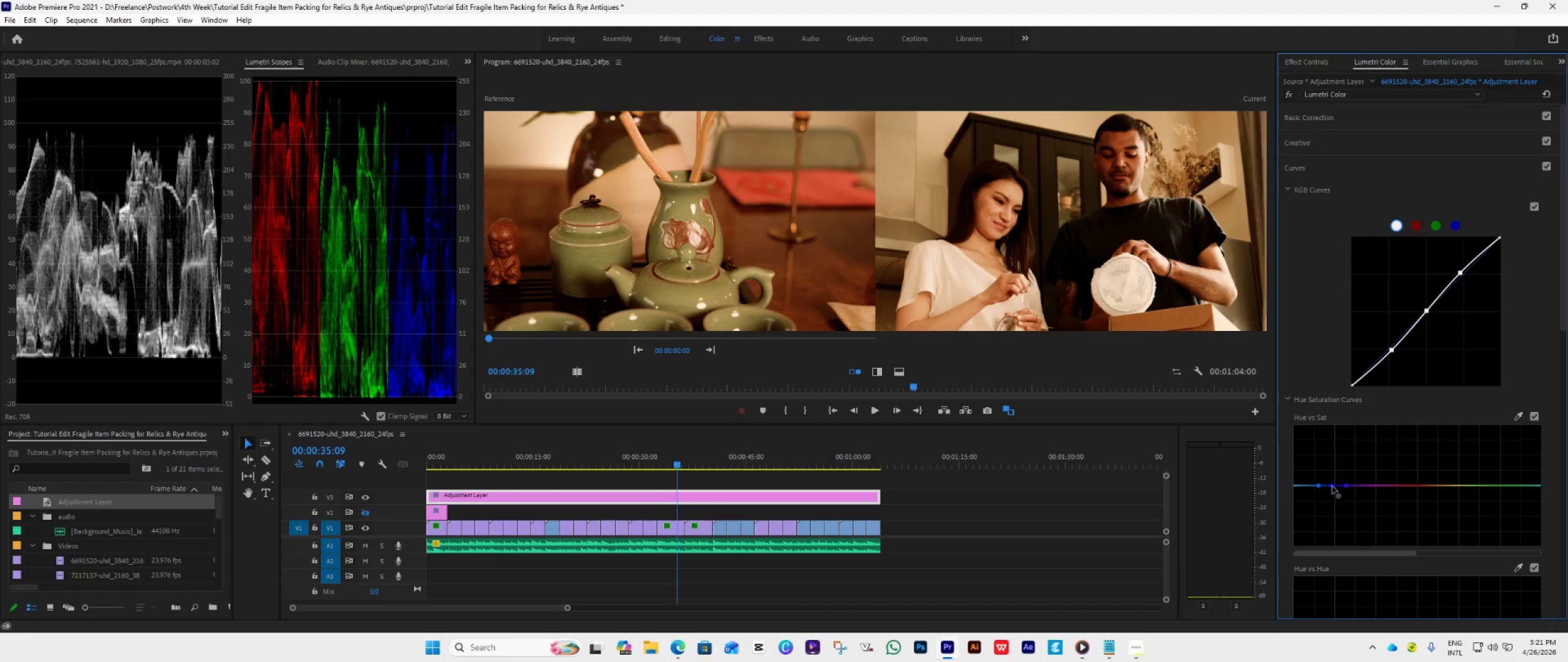 
left_click_drag(start_coordinate=[1332, 485], to_coordinate=[1331, 514])
 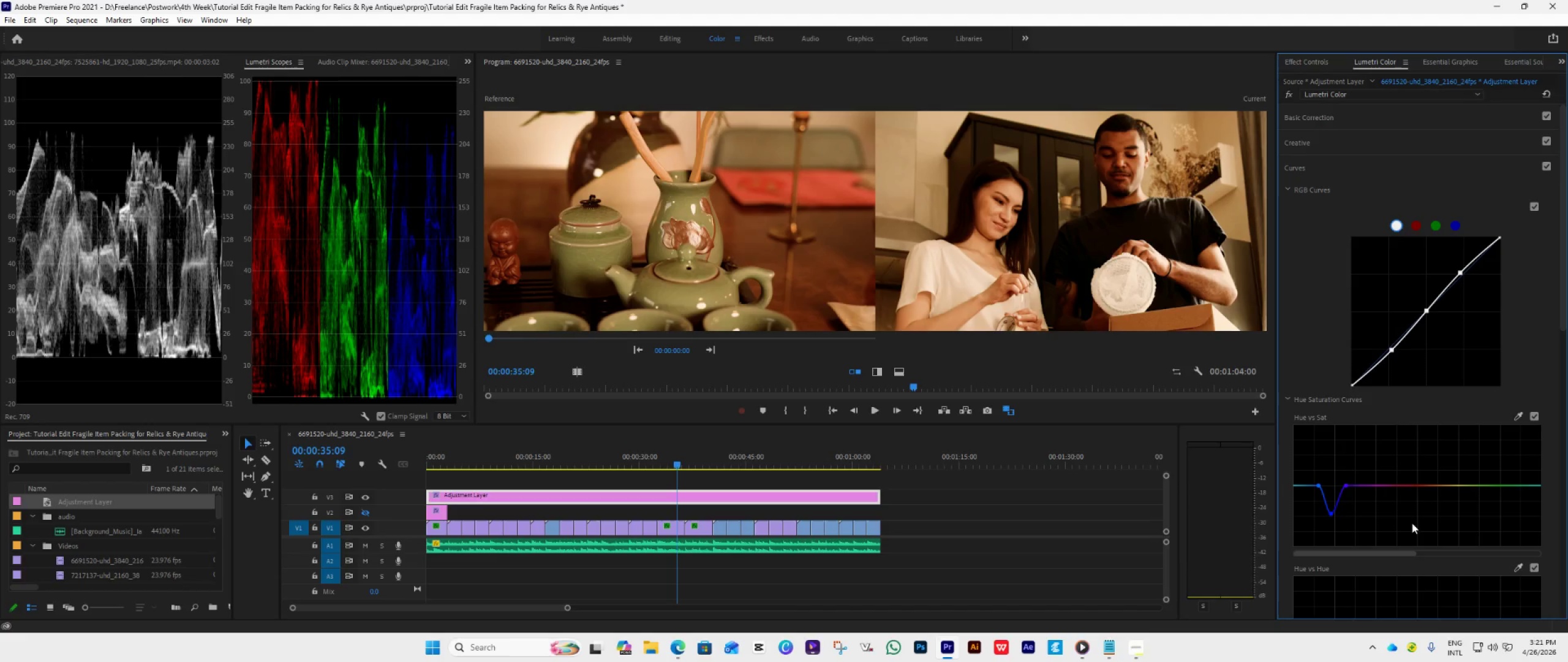 
wait(8.23)
 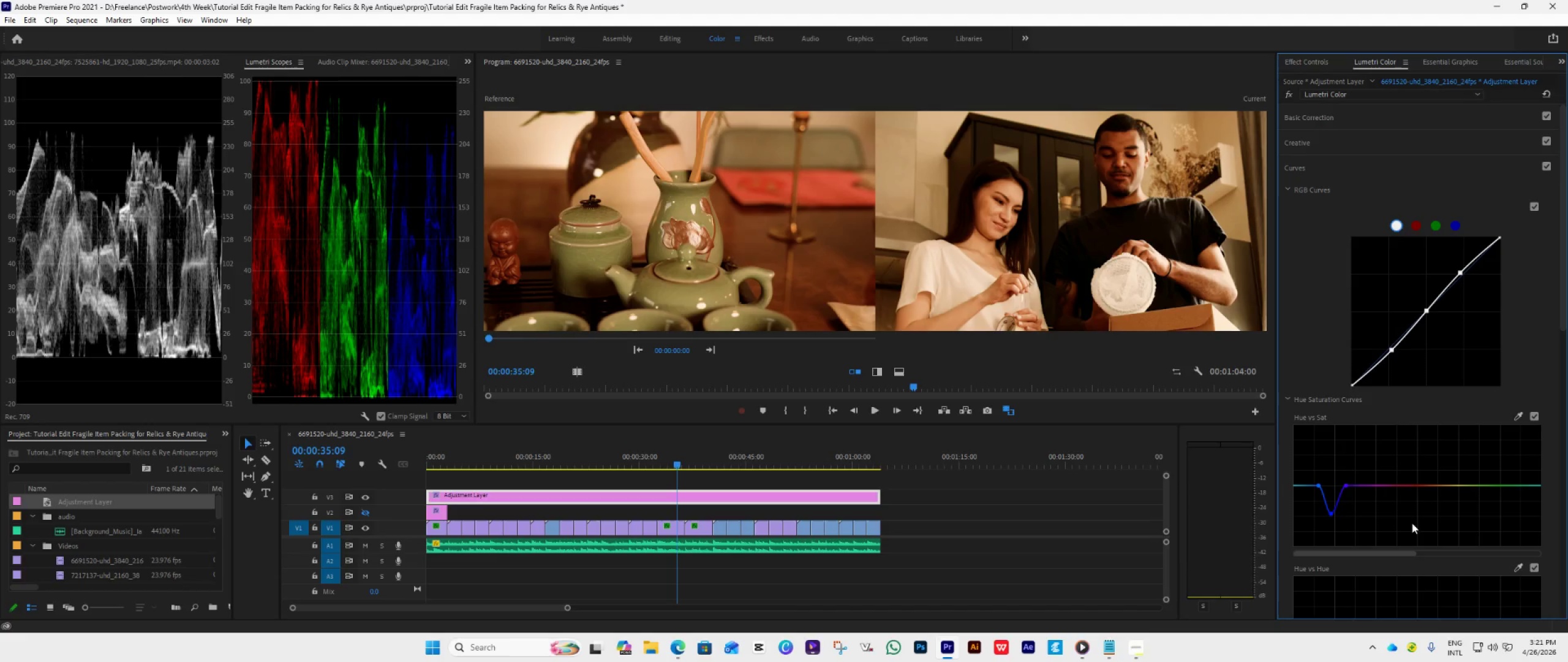 
left_click([1419, 485])
 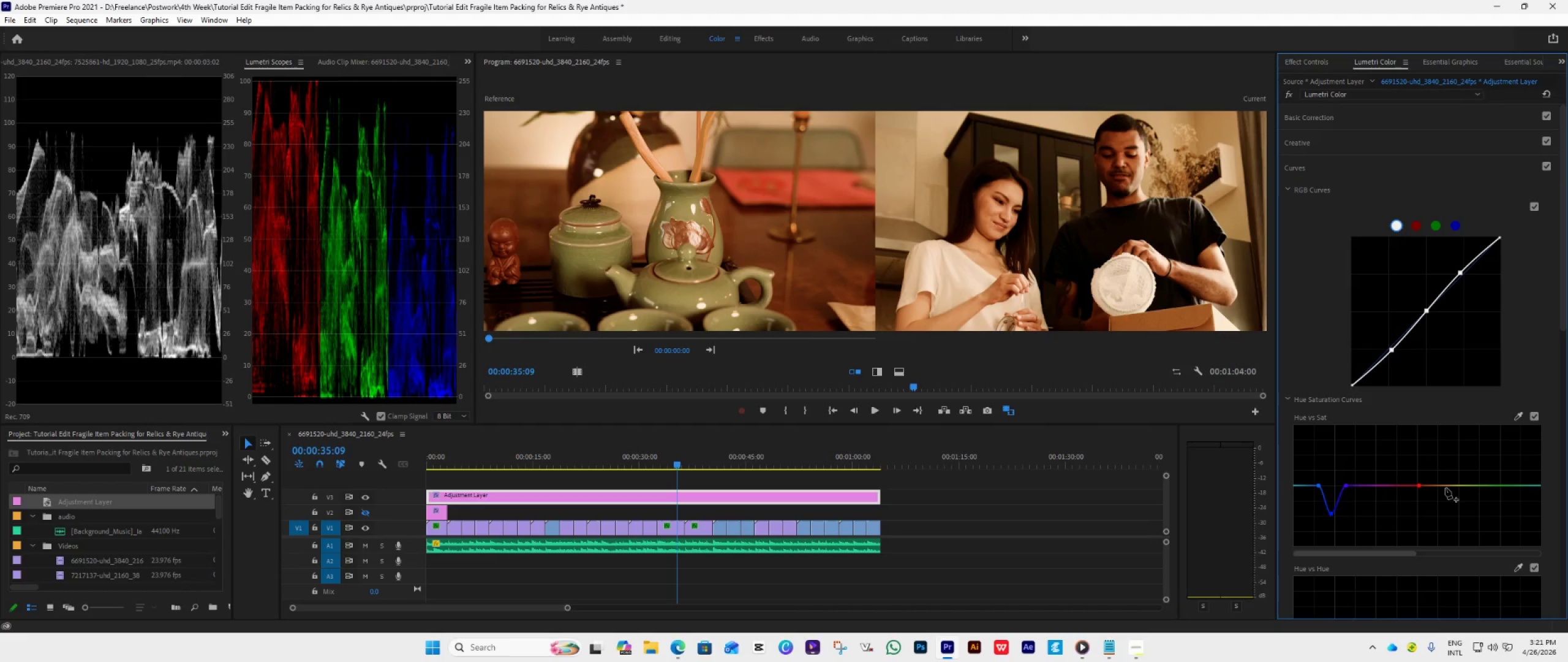 
left_click([1452, 485])
 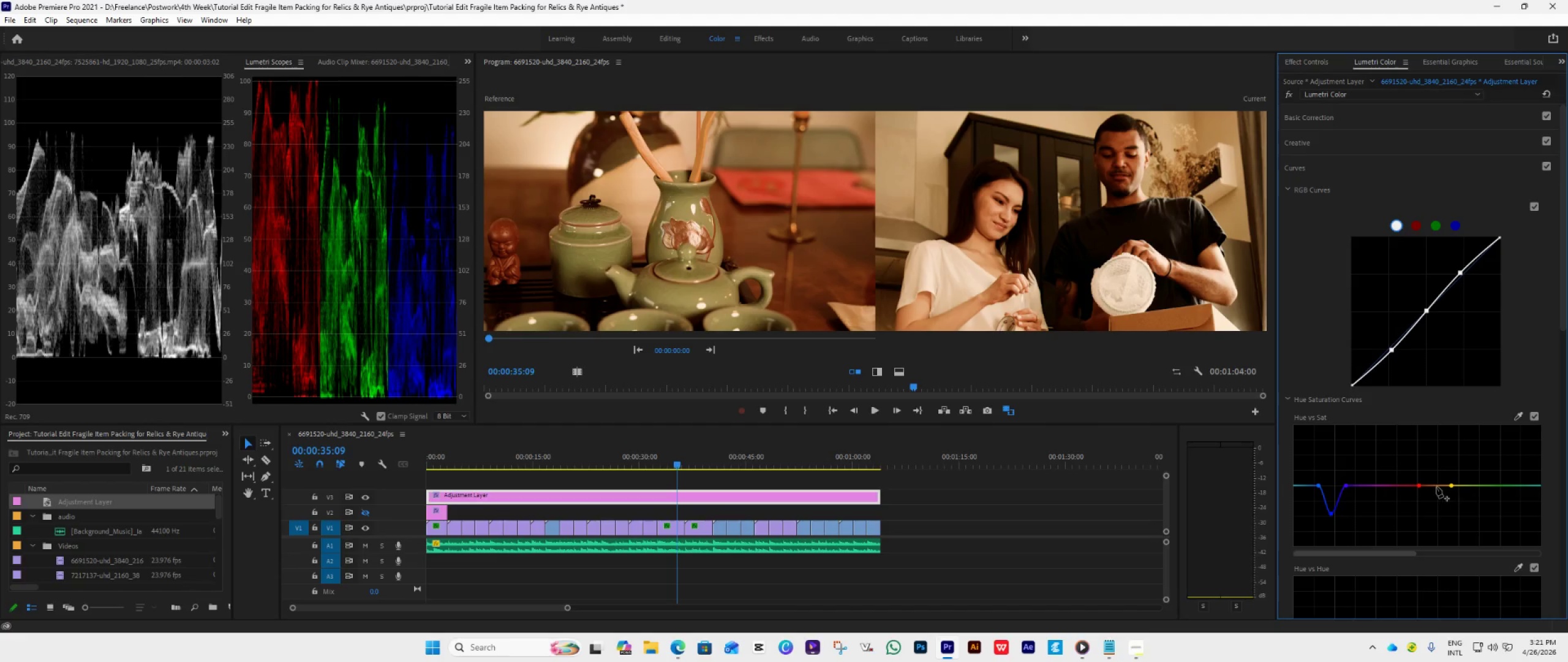 
left_click([1430, 485])
 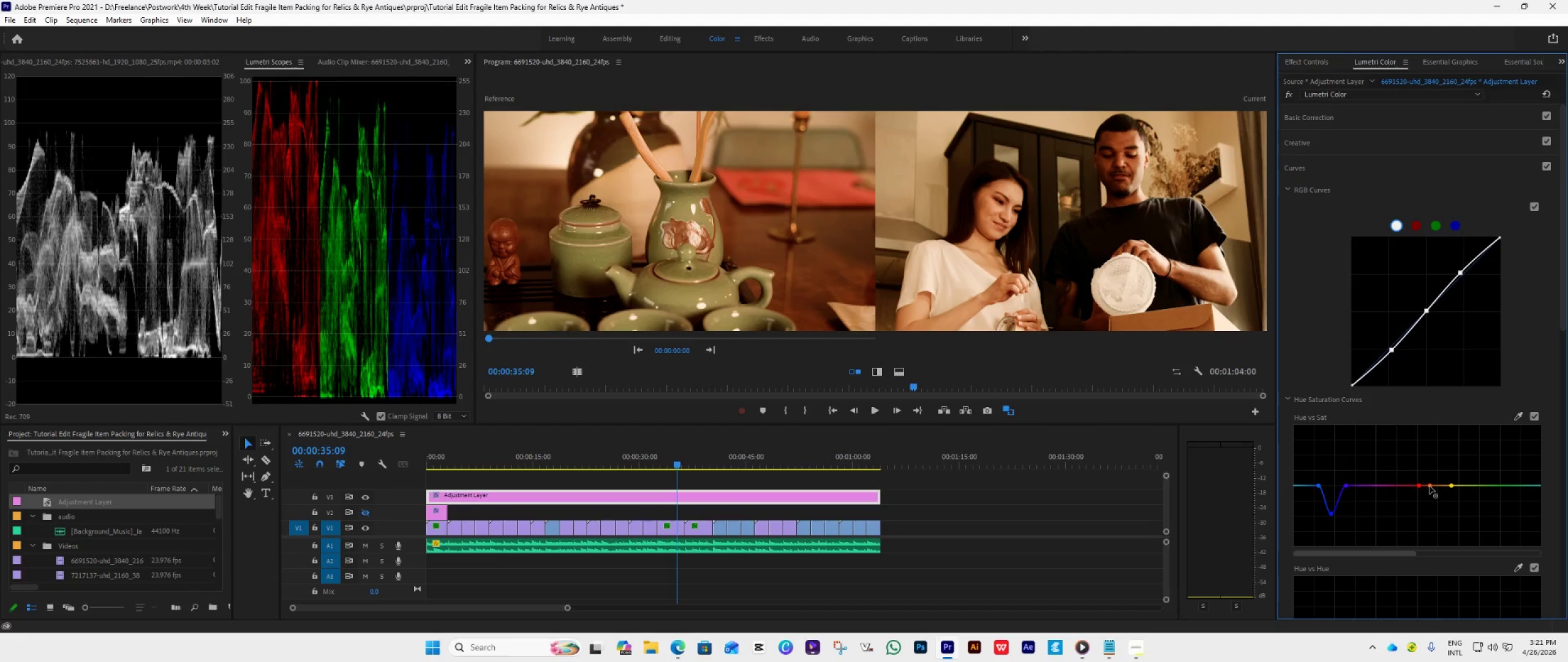 
left_click_drag(start_coordinate=[1430, 486], to_coordinate=[1436, 504])
 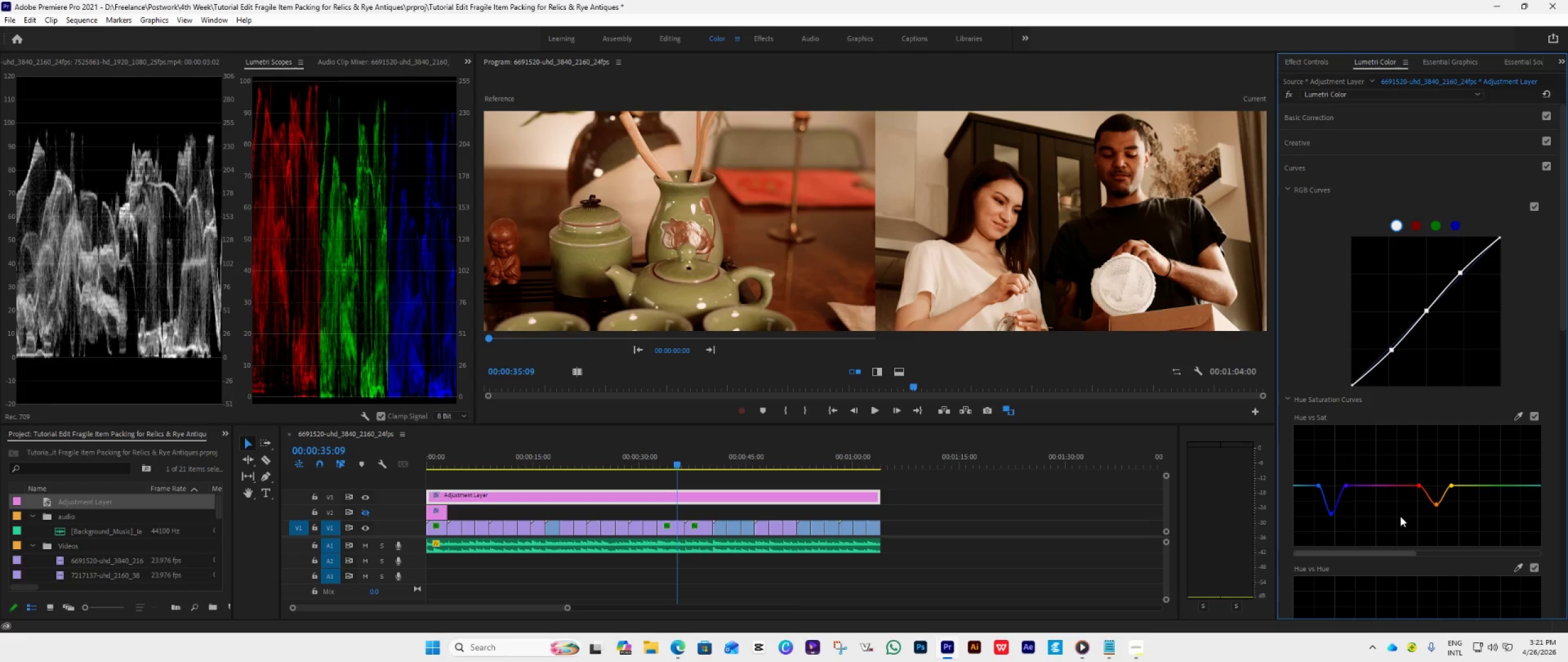 
key(Space)
 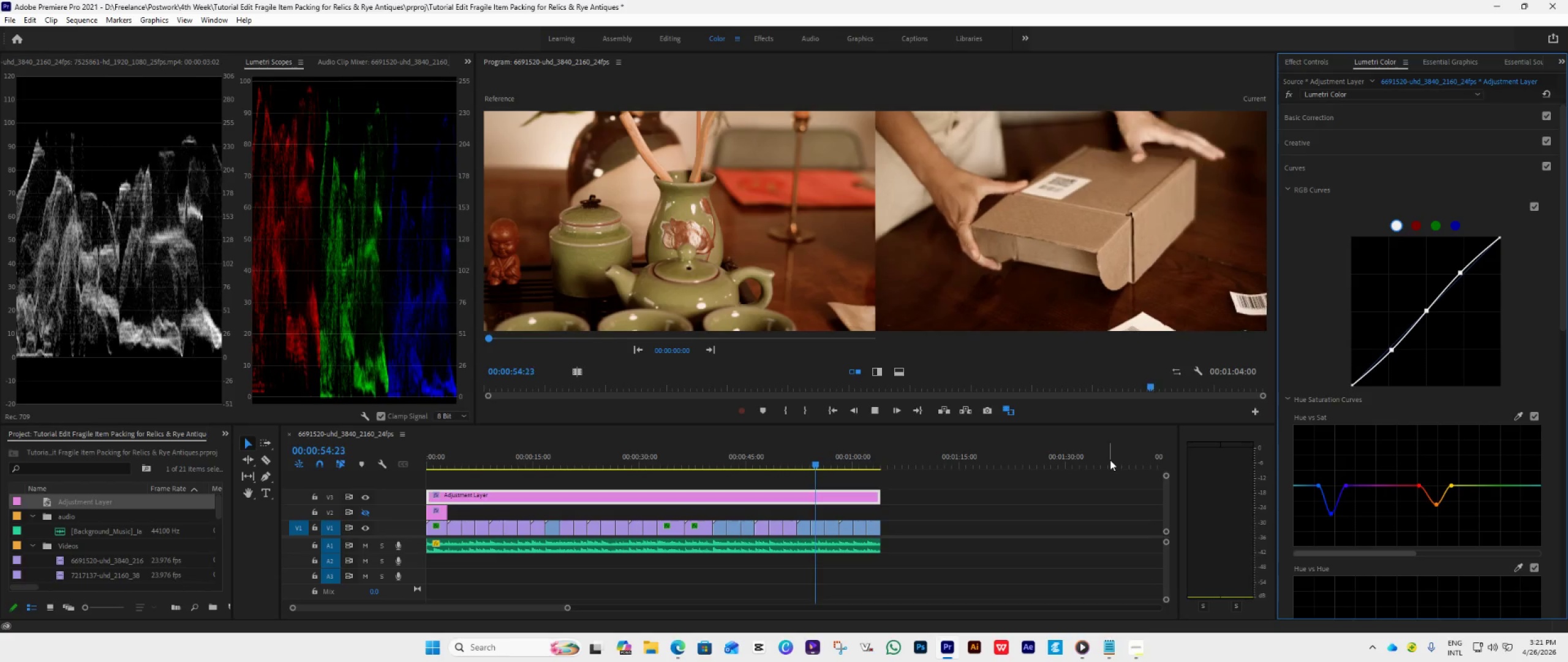 
wait(24.69)
 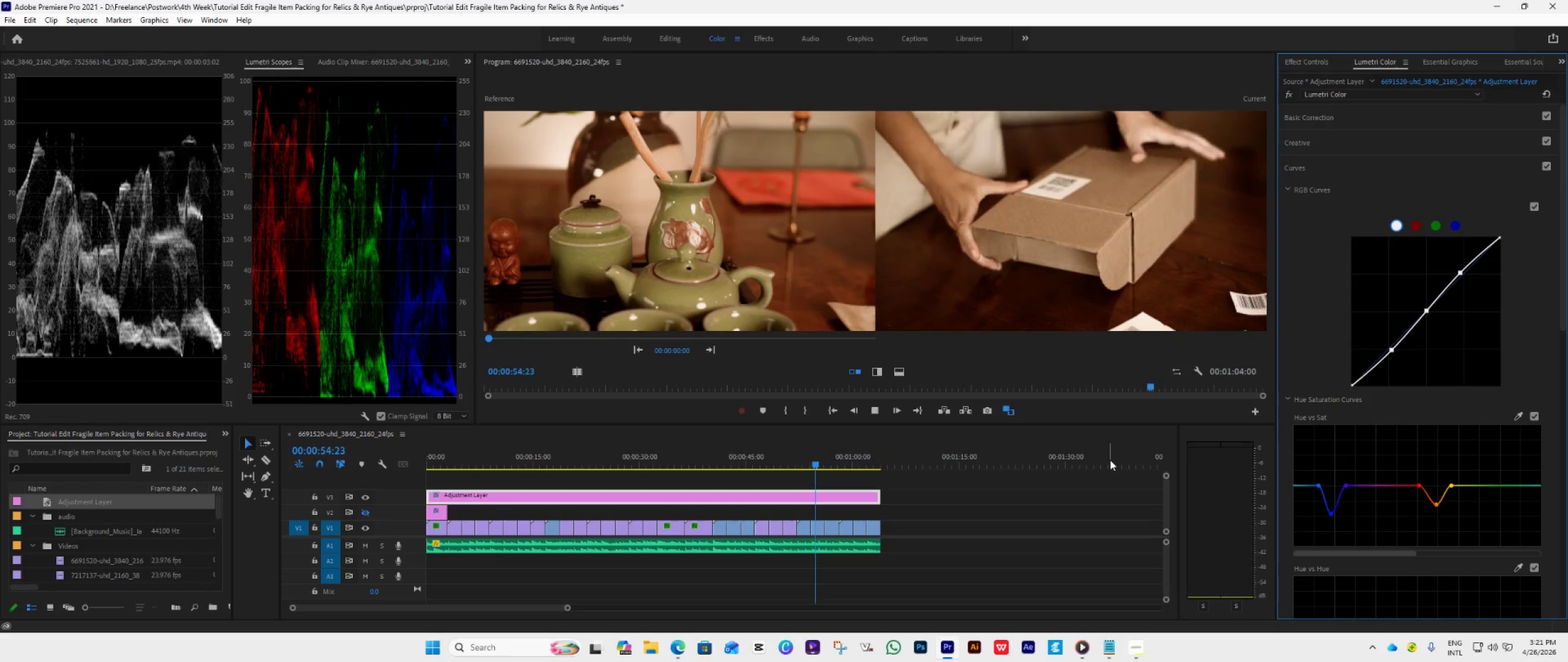 
key(Space)
 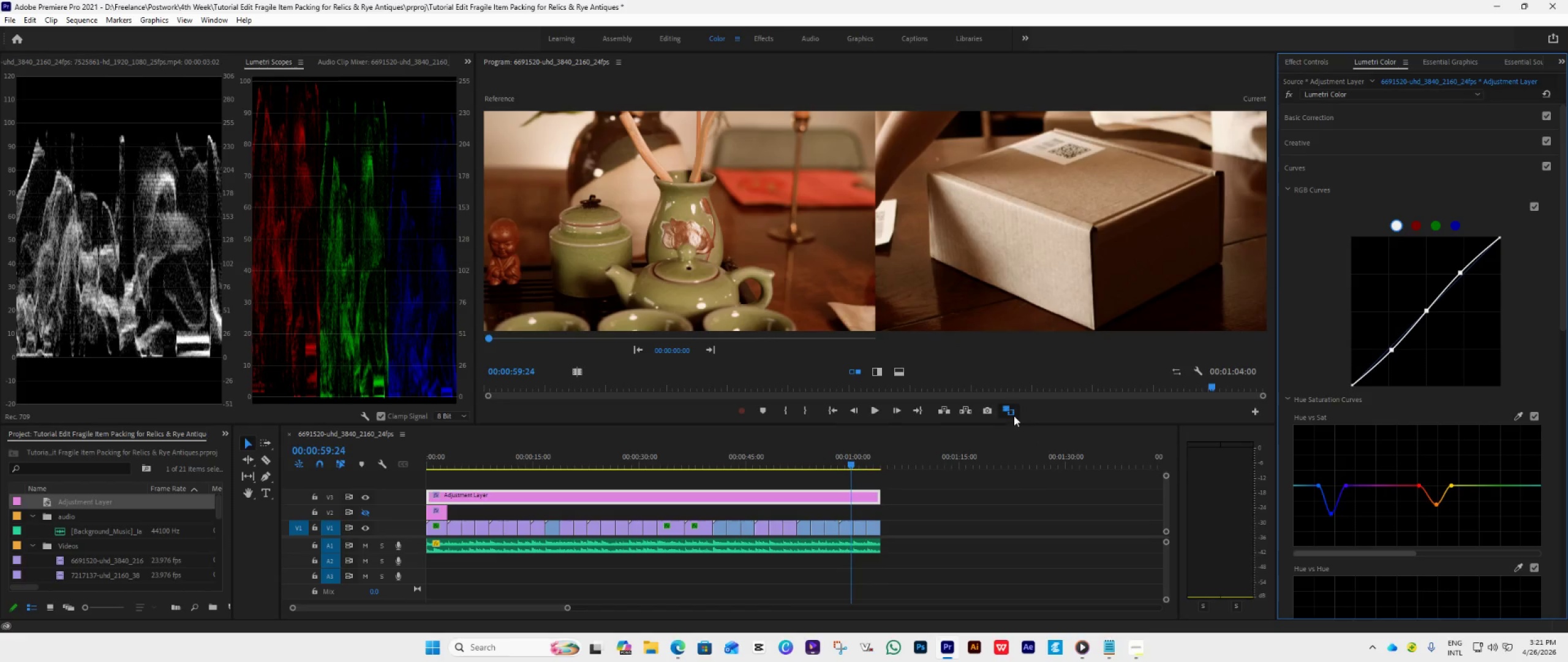 
left_click([1014, 411])
 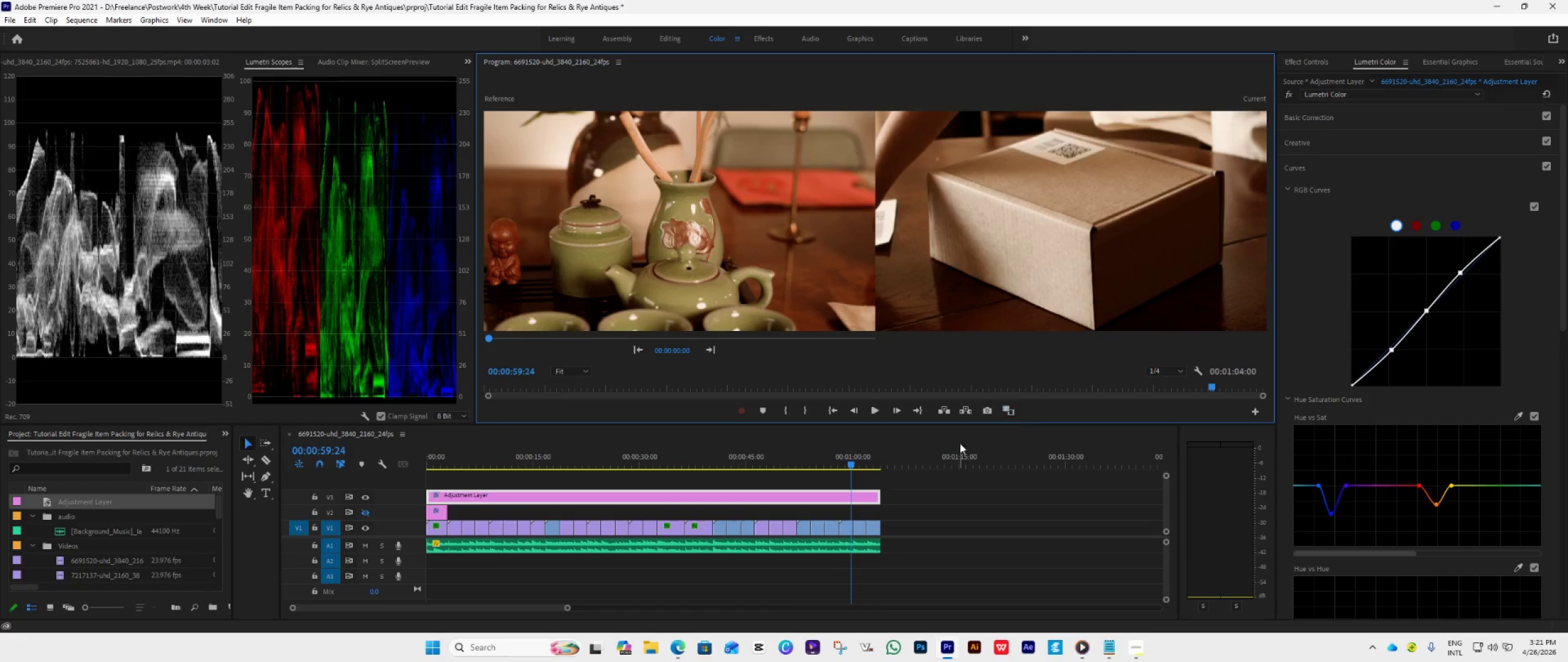 
mouse_move([925, 435])
 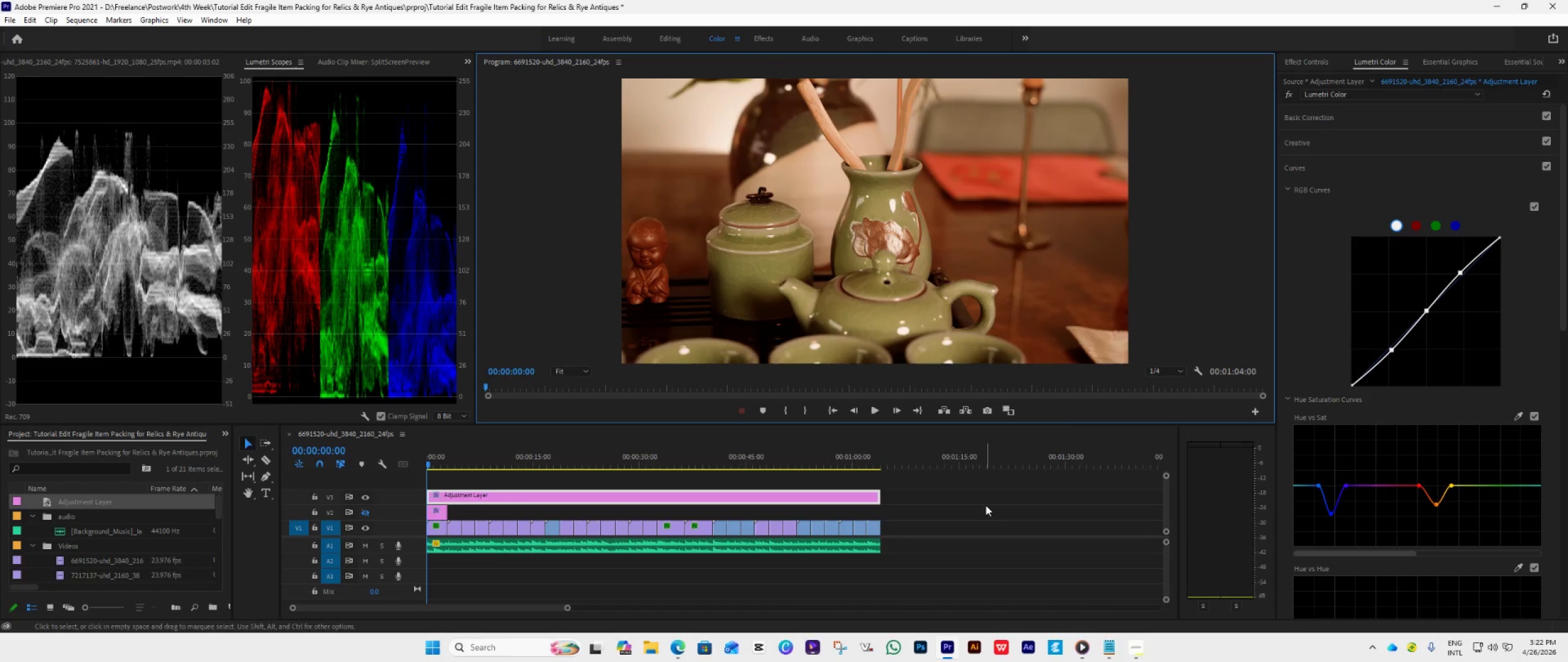 
key(Space)
 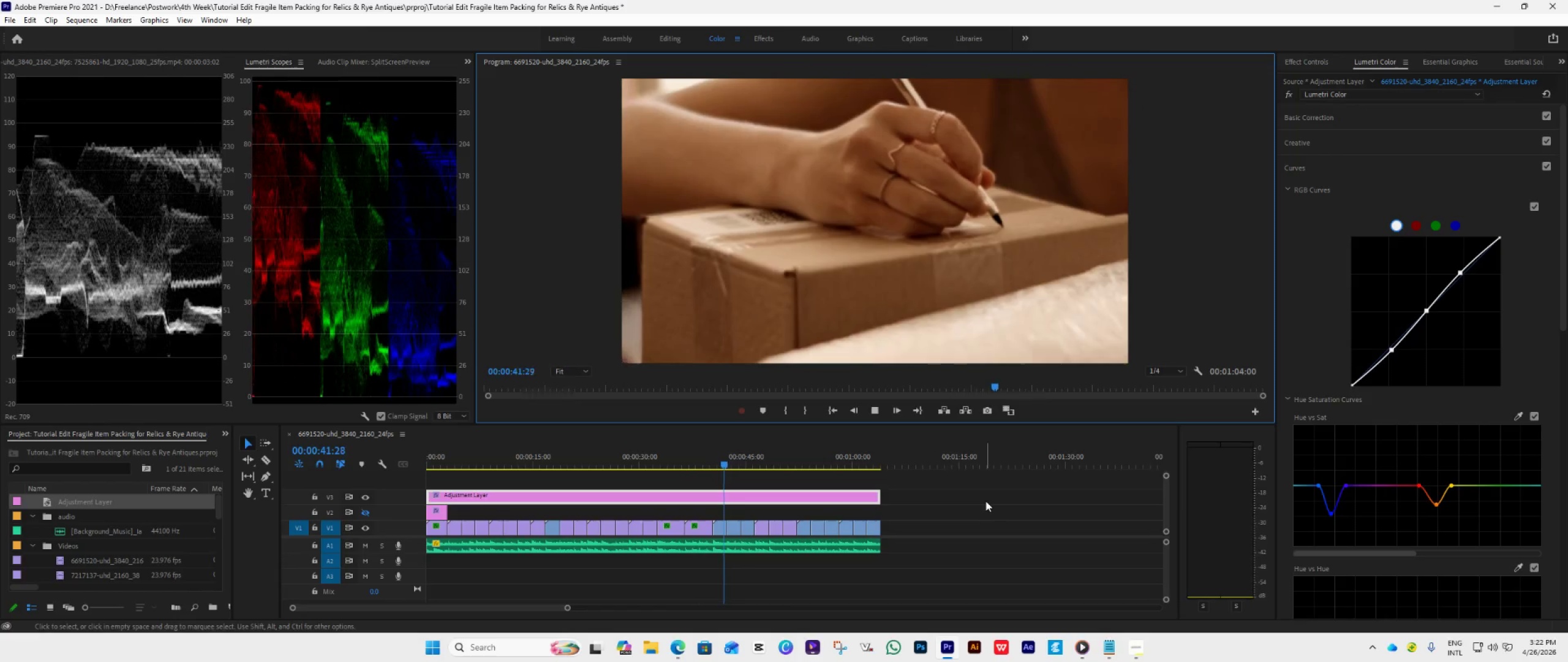 
wait(47.08)
 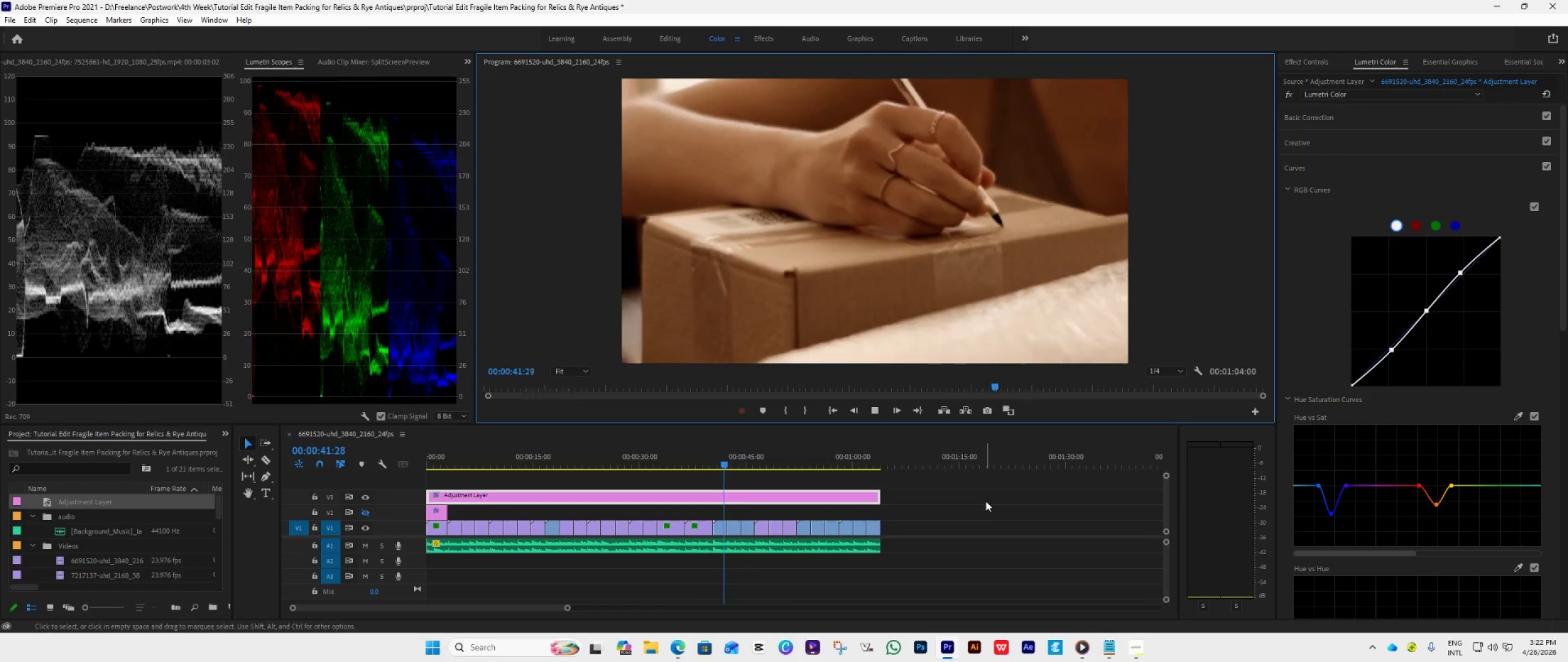 
key(Space)
 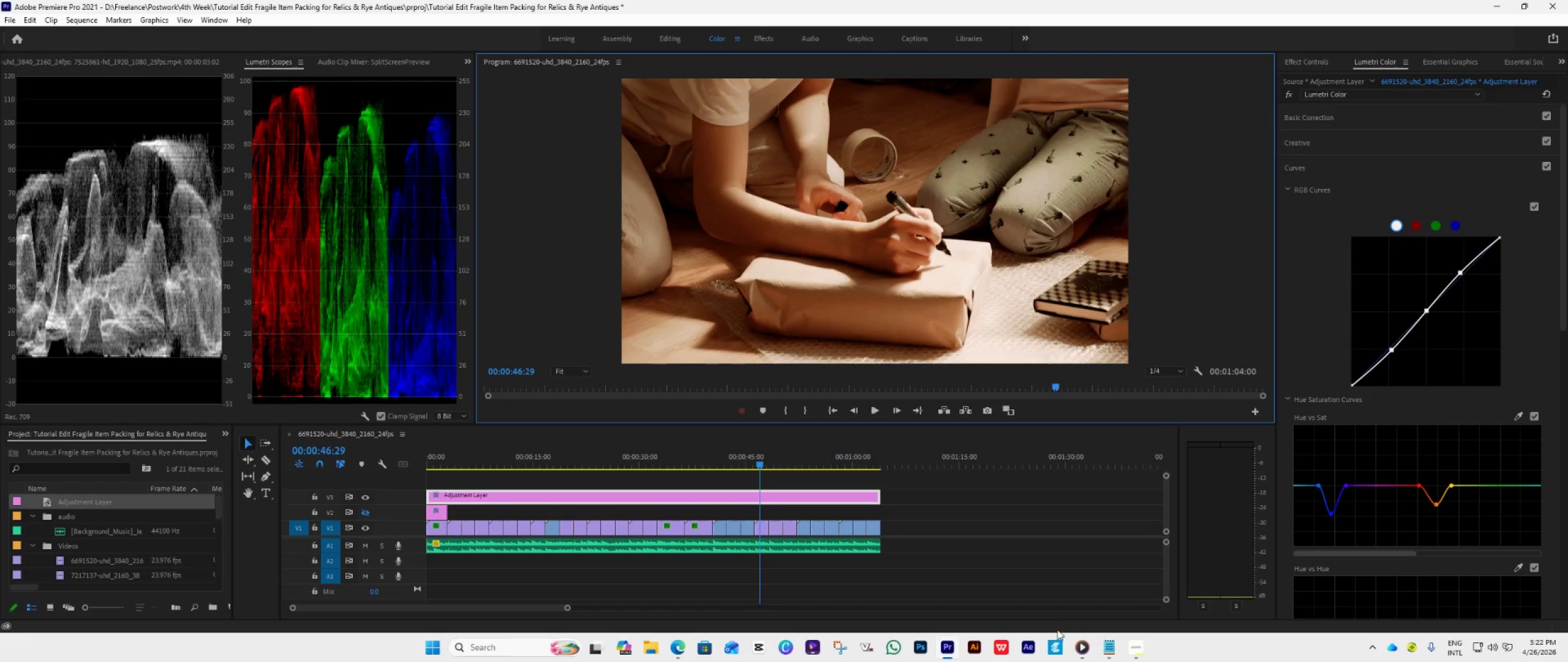 
left_click([1131, 641])